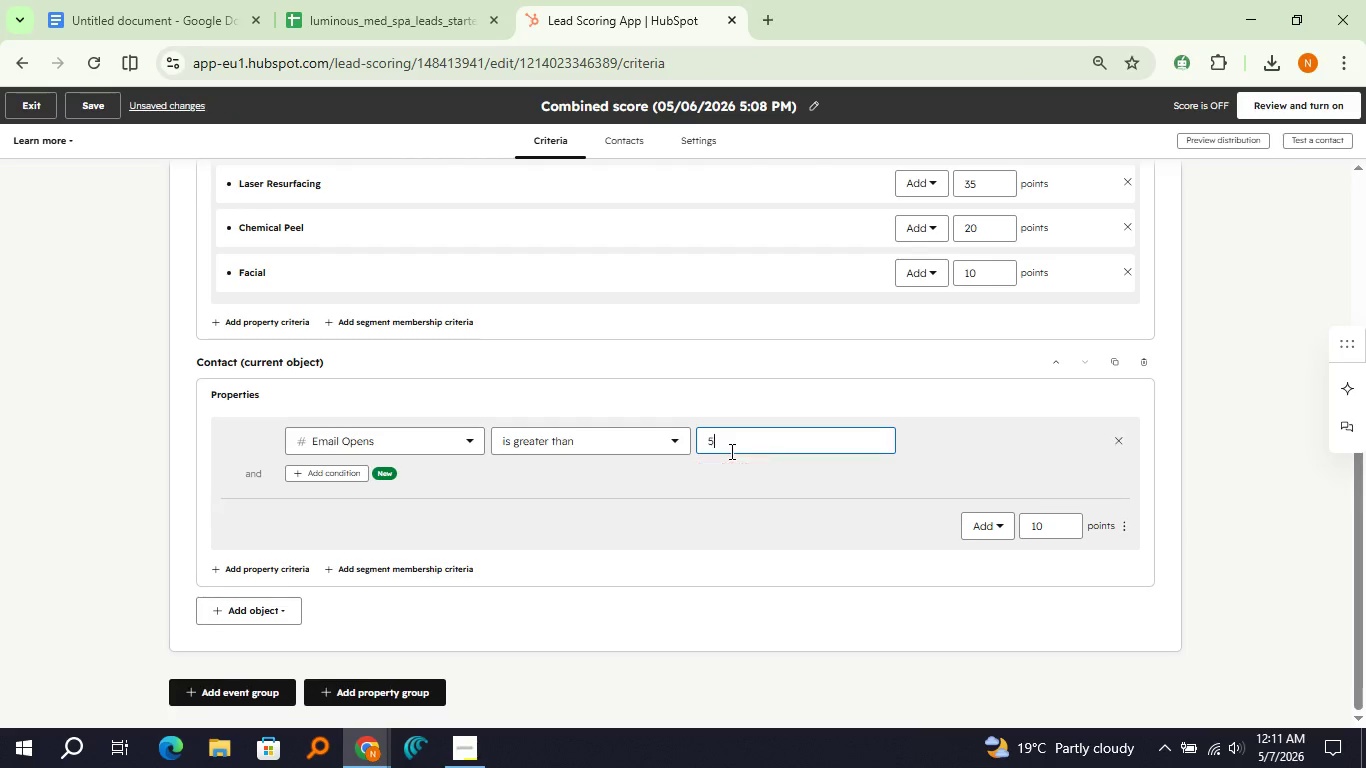 
key(5)
 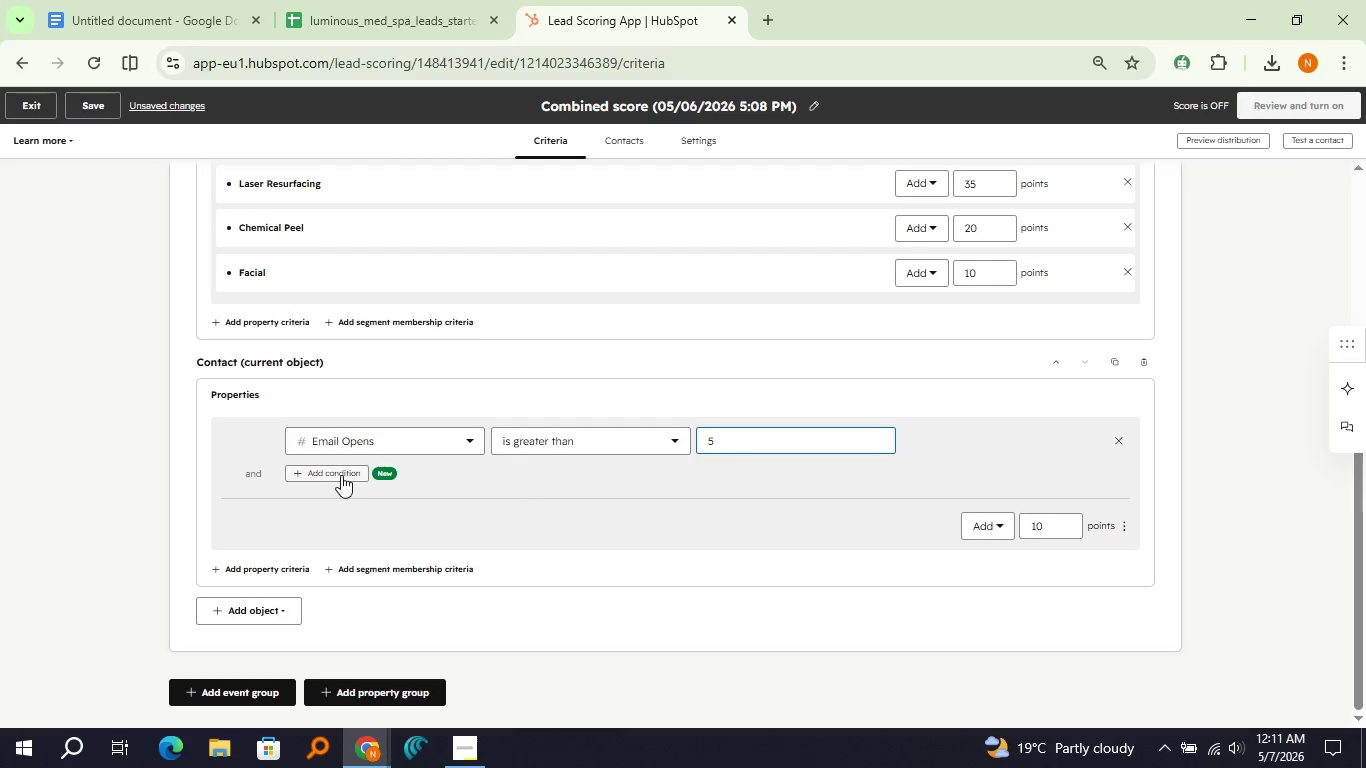 
left_click([341, 475])
 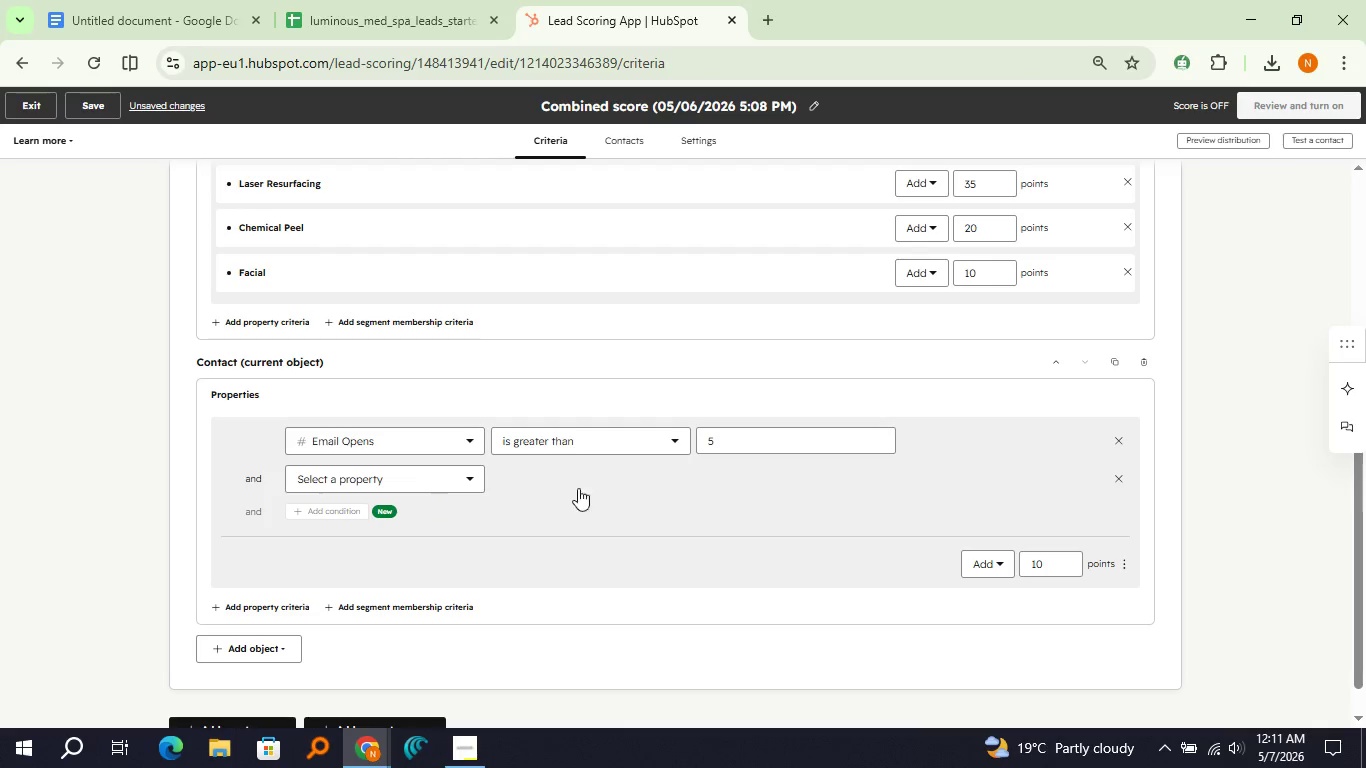 
wait(5.36)
 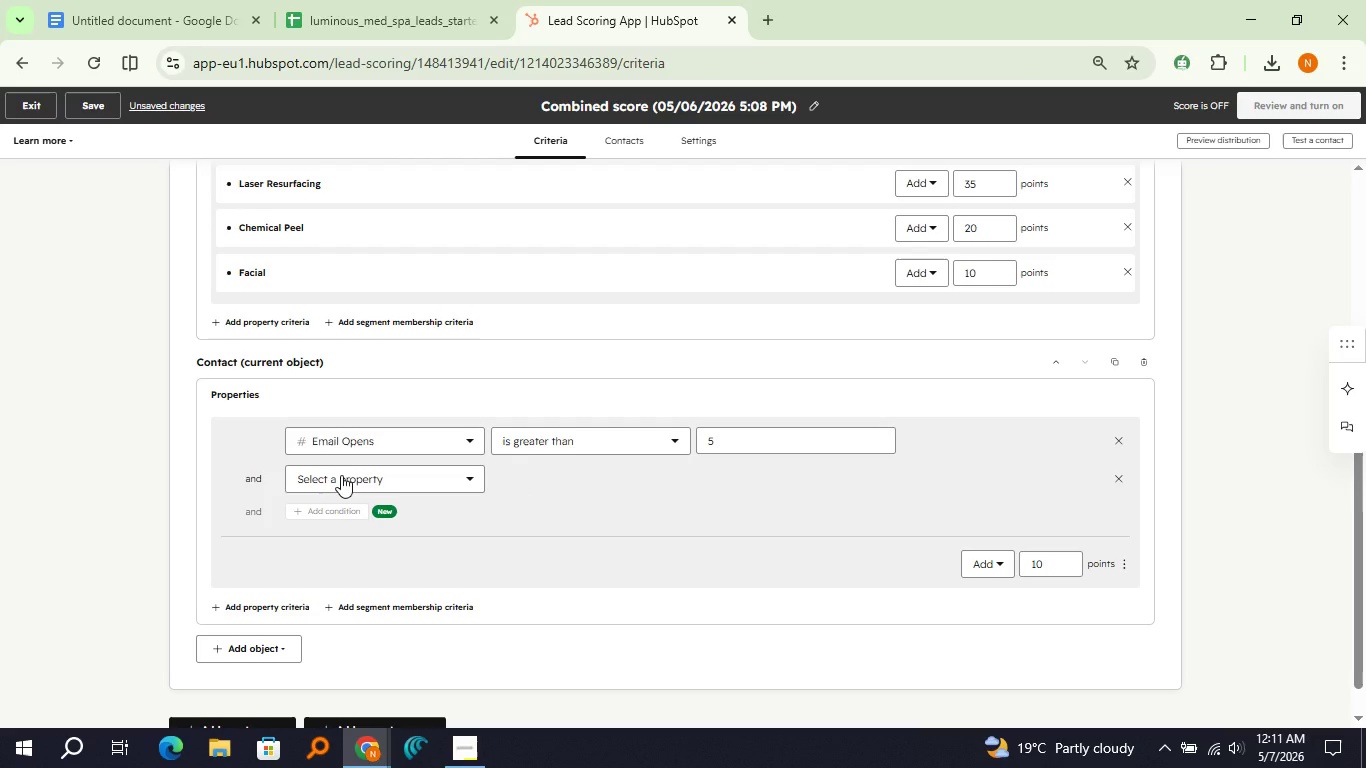 
left_click([1125, 479])
 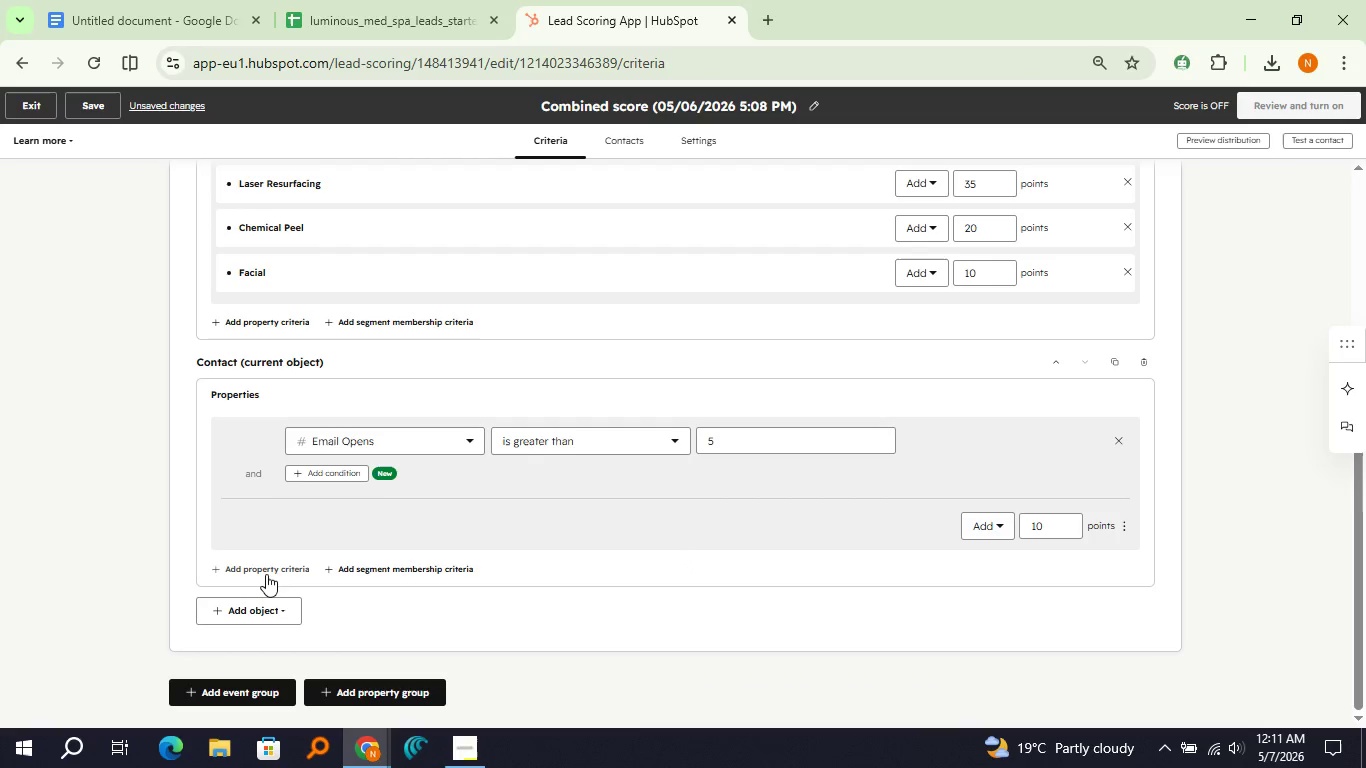 
left_click([266, 574])
 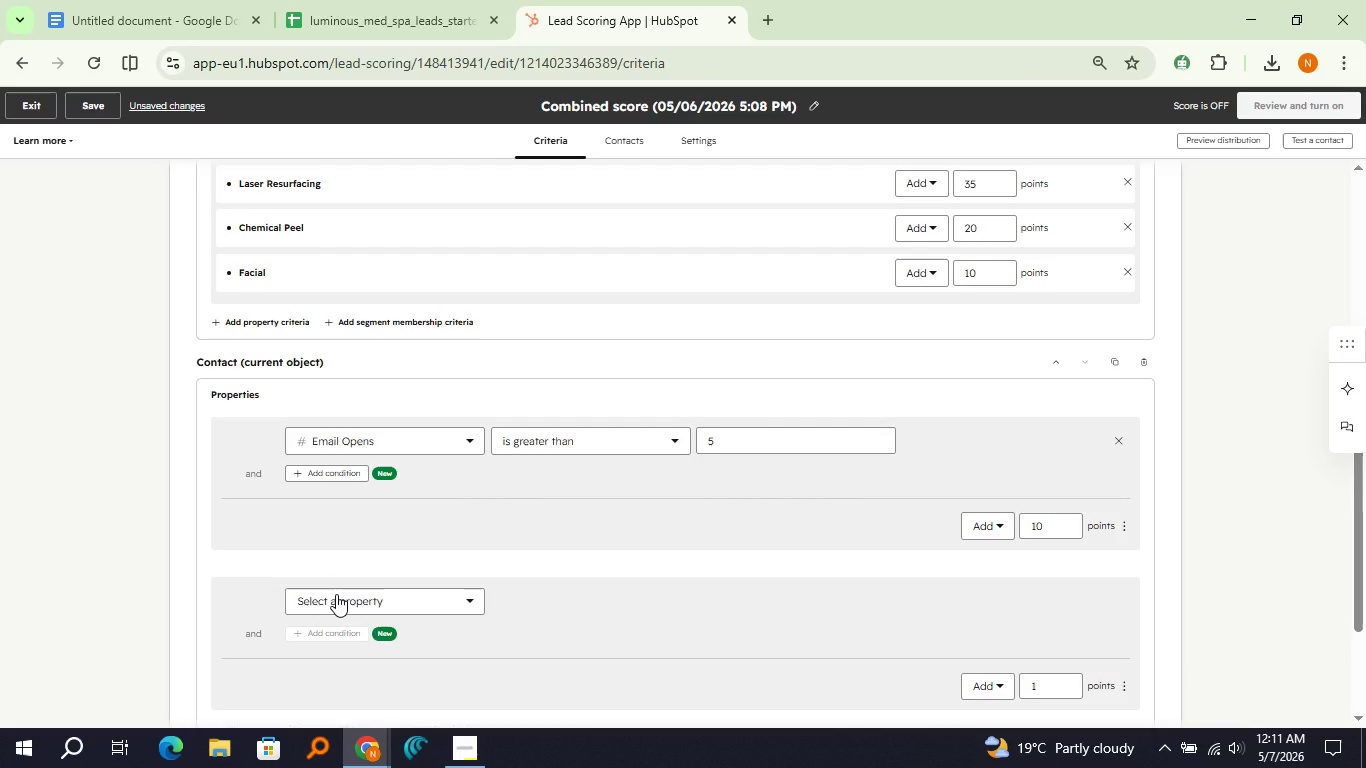 
left_click([336, 594])
 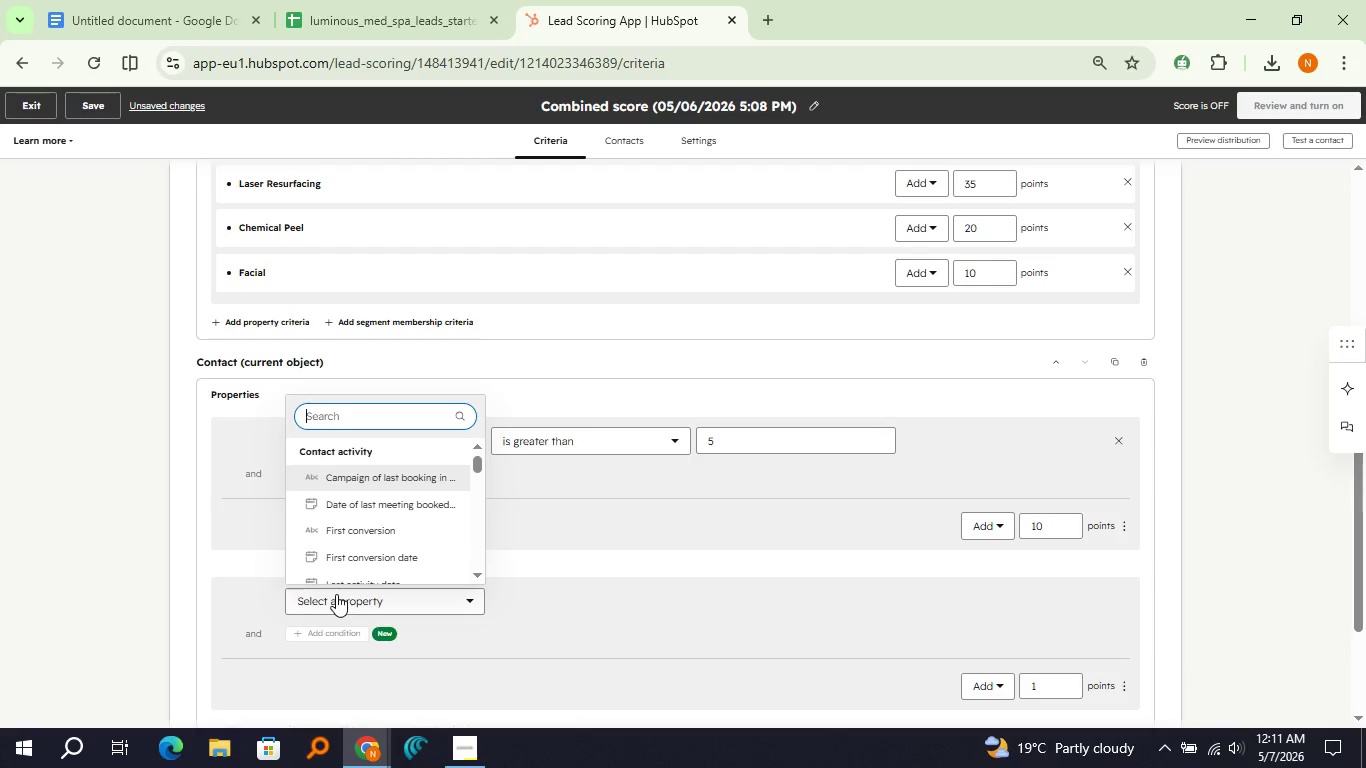 
type(email open)
 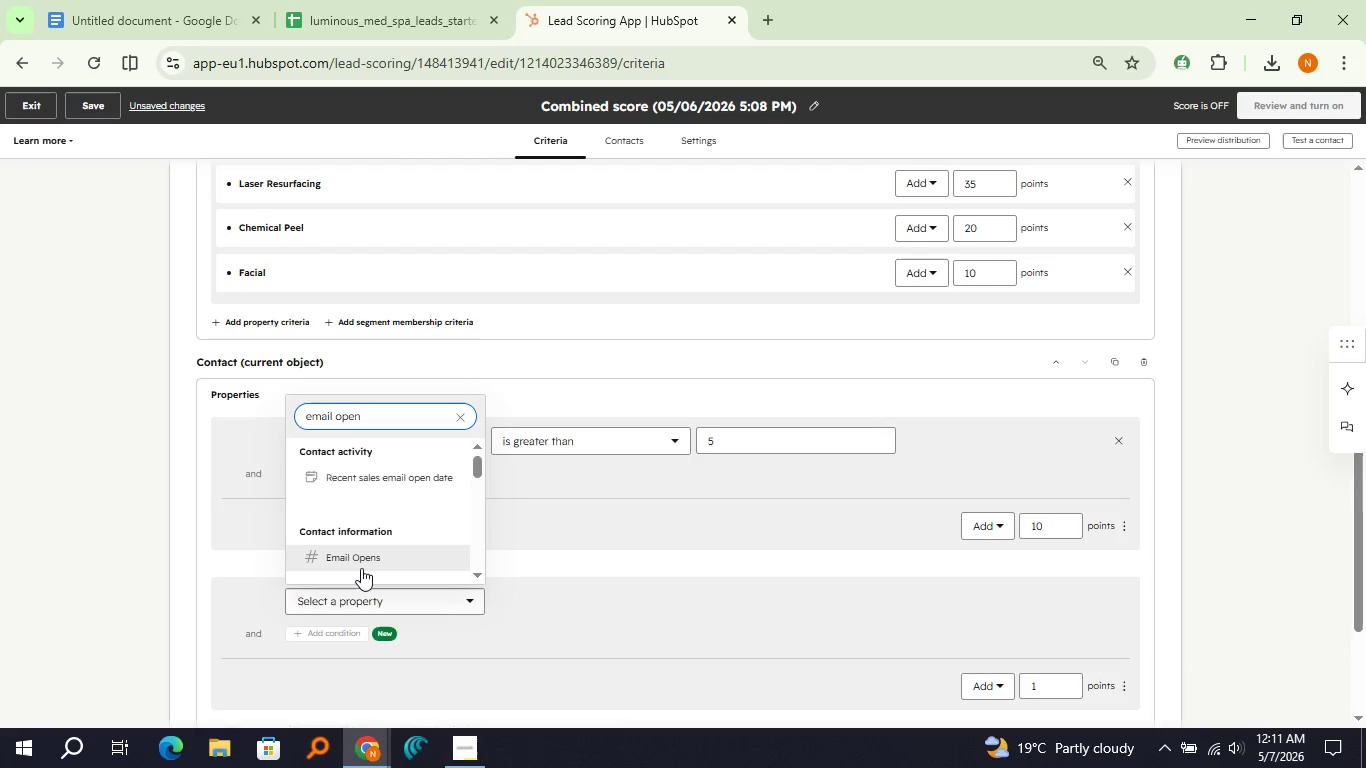 
left_click([361, 568])
 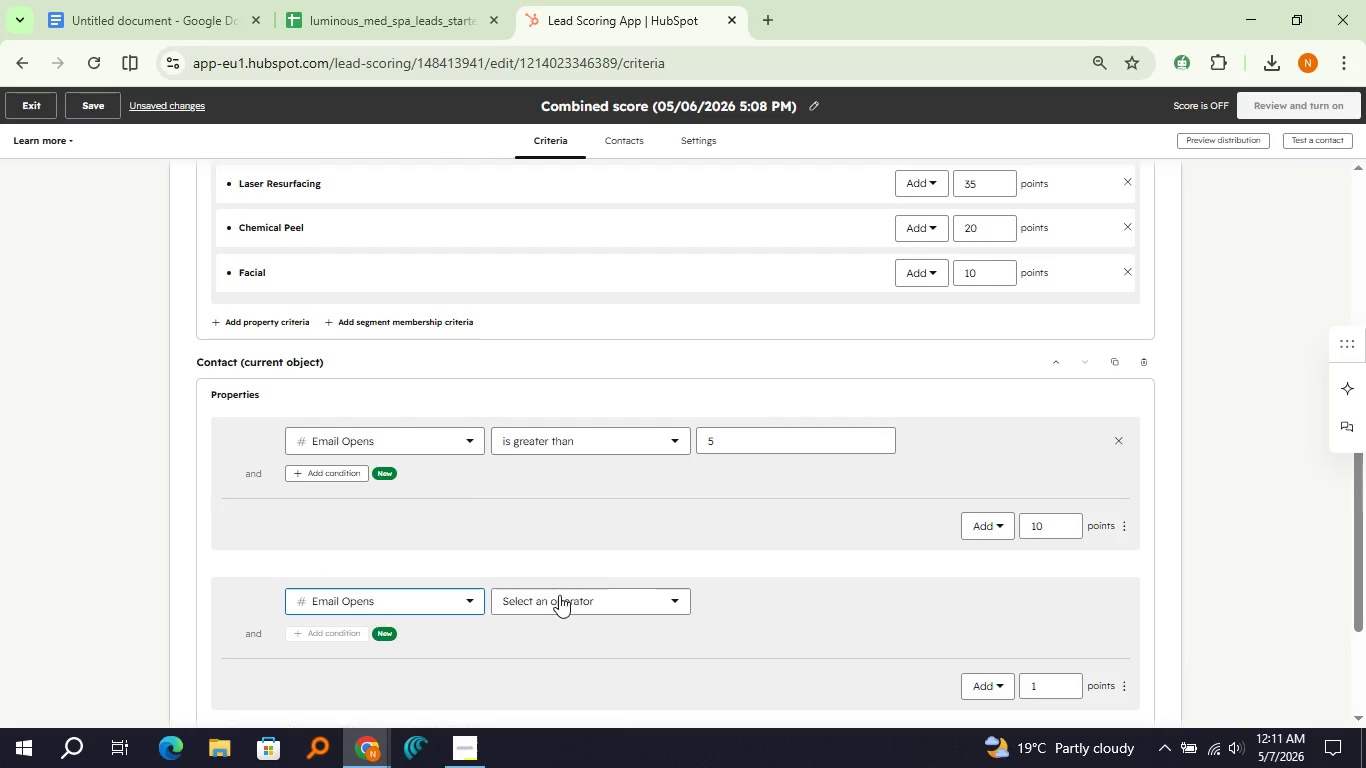 
left_click([559, 595])
 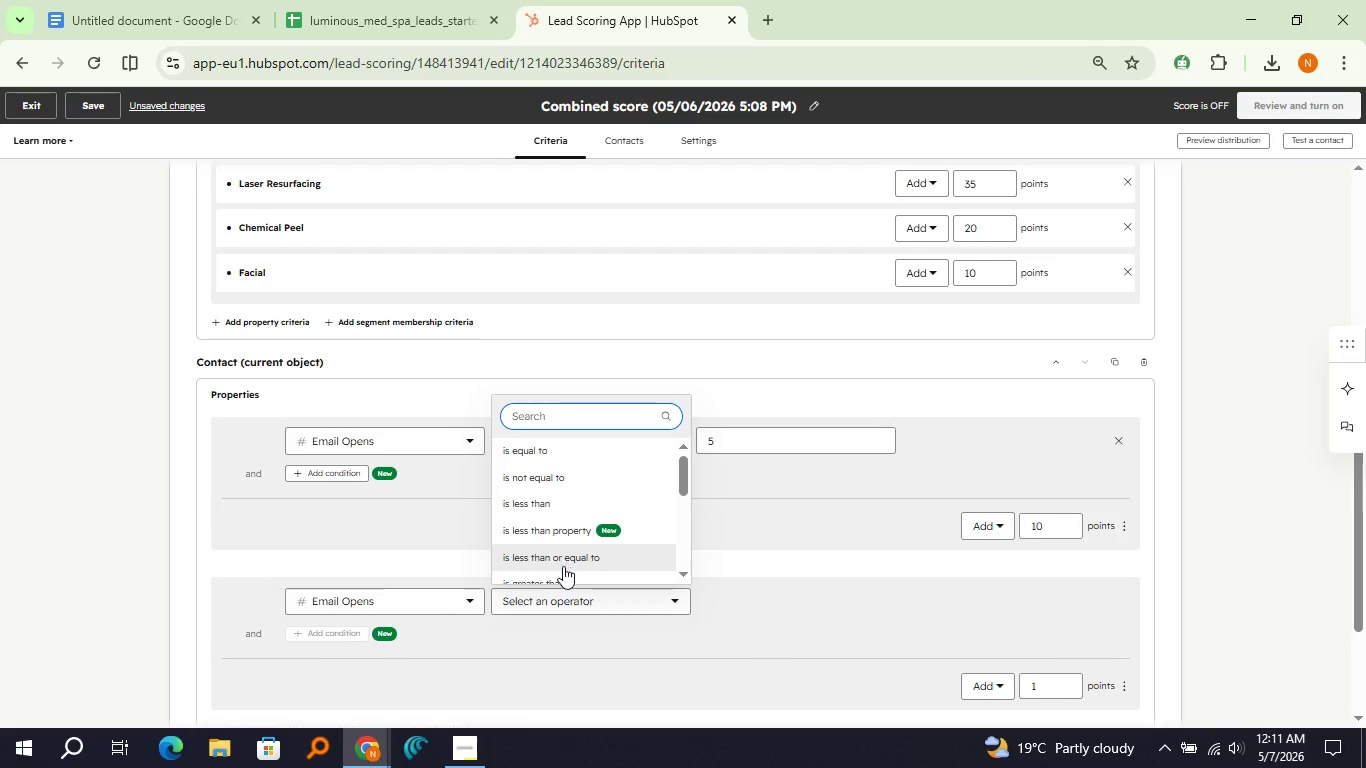 
left_click([565, 578])
 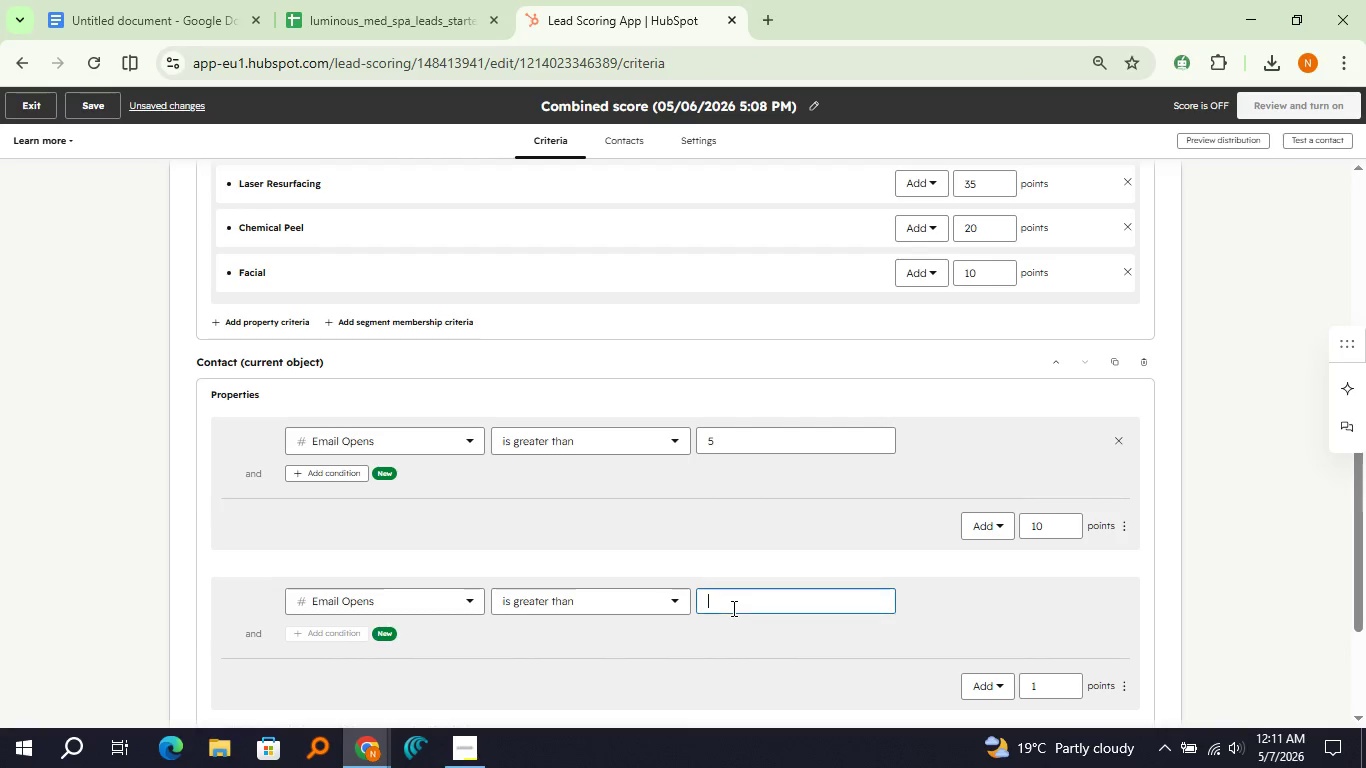 
left_click([732, 608])
 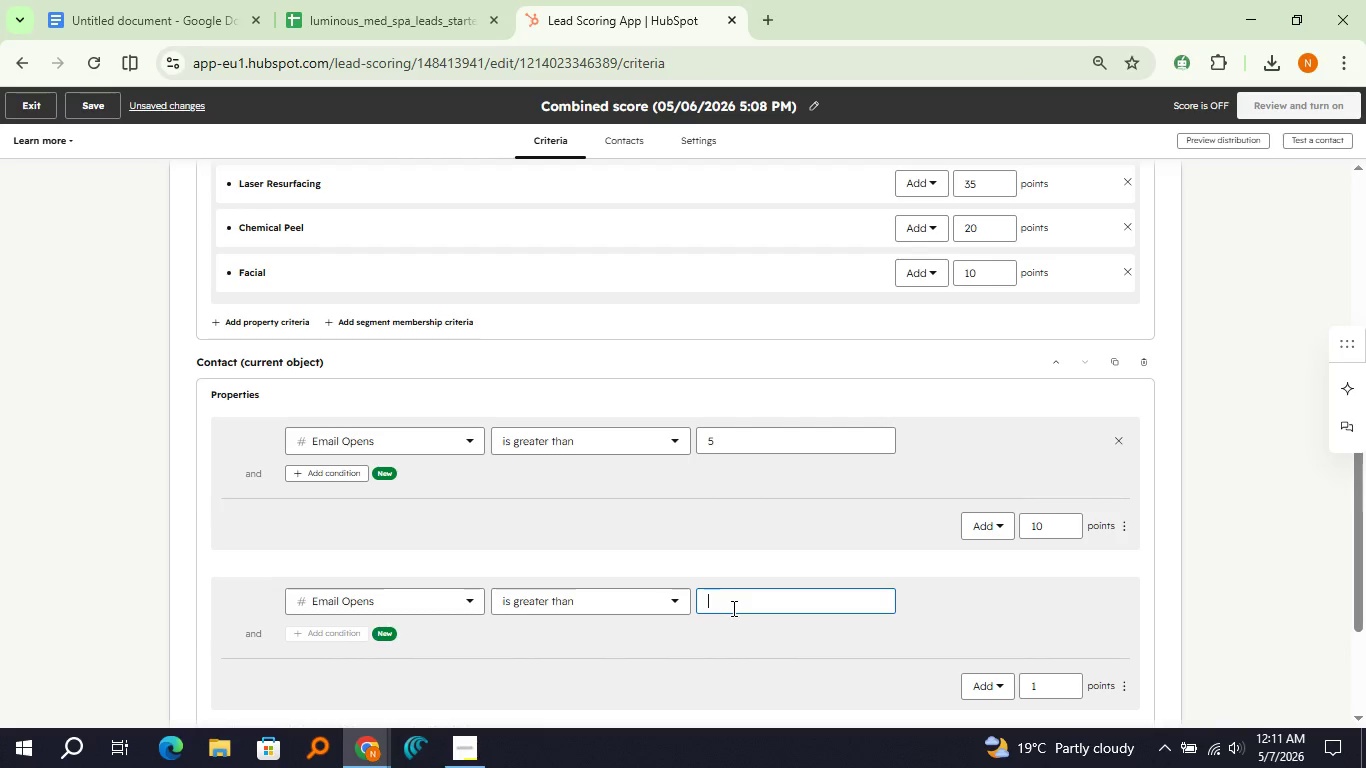 
type(10)
 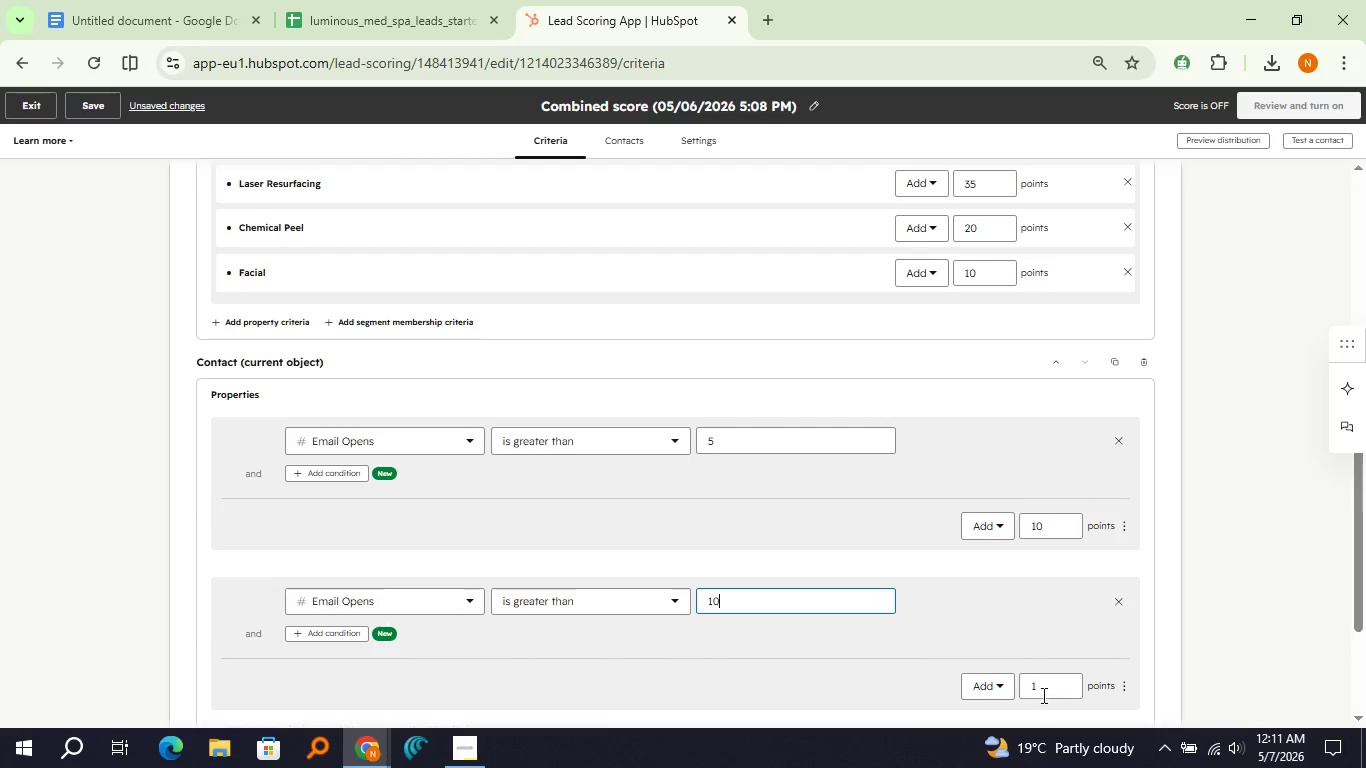 
left_click([1043, 695])
 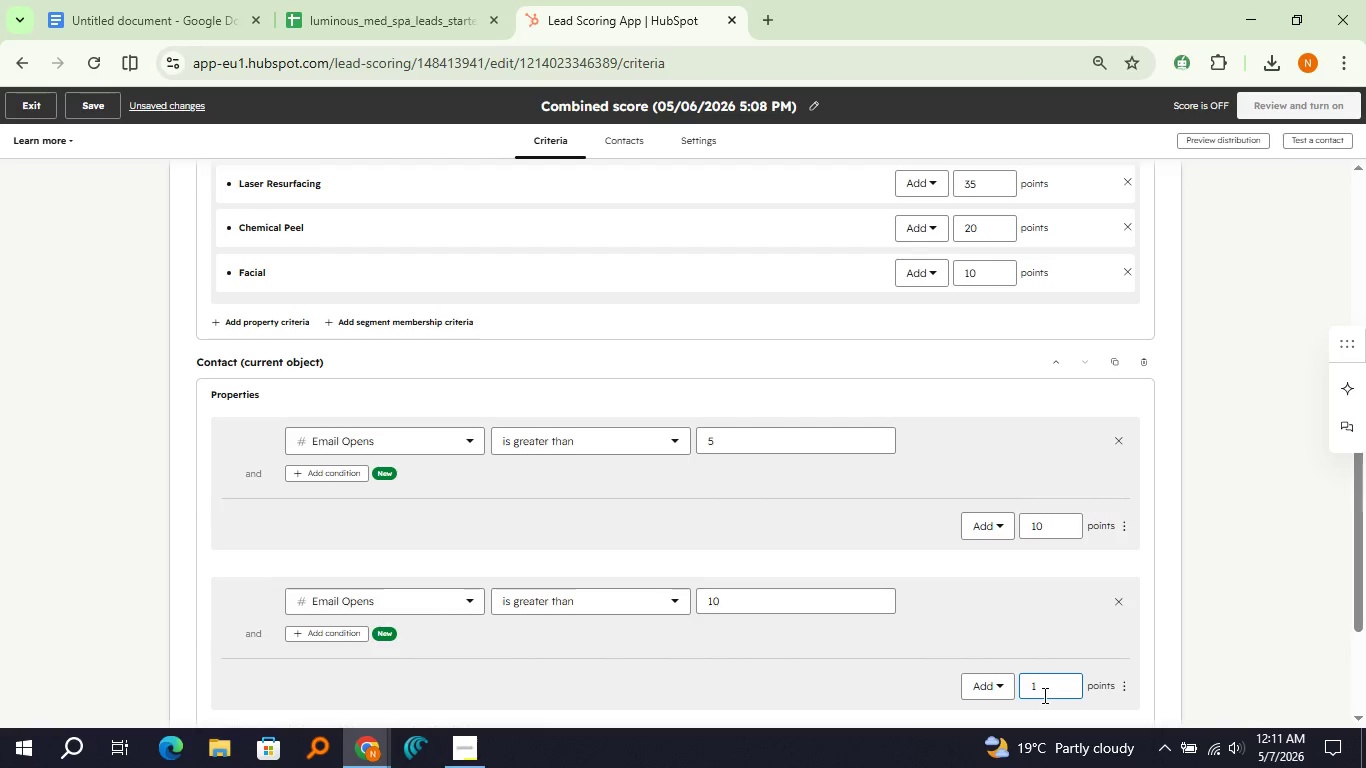 
key(5)
 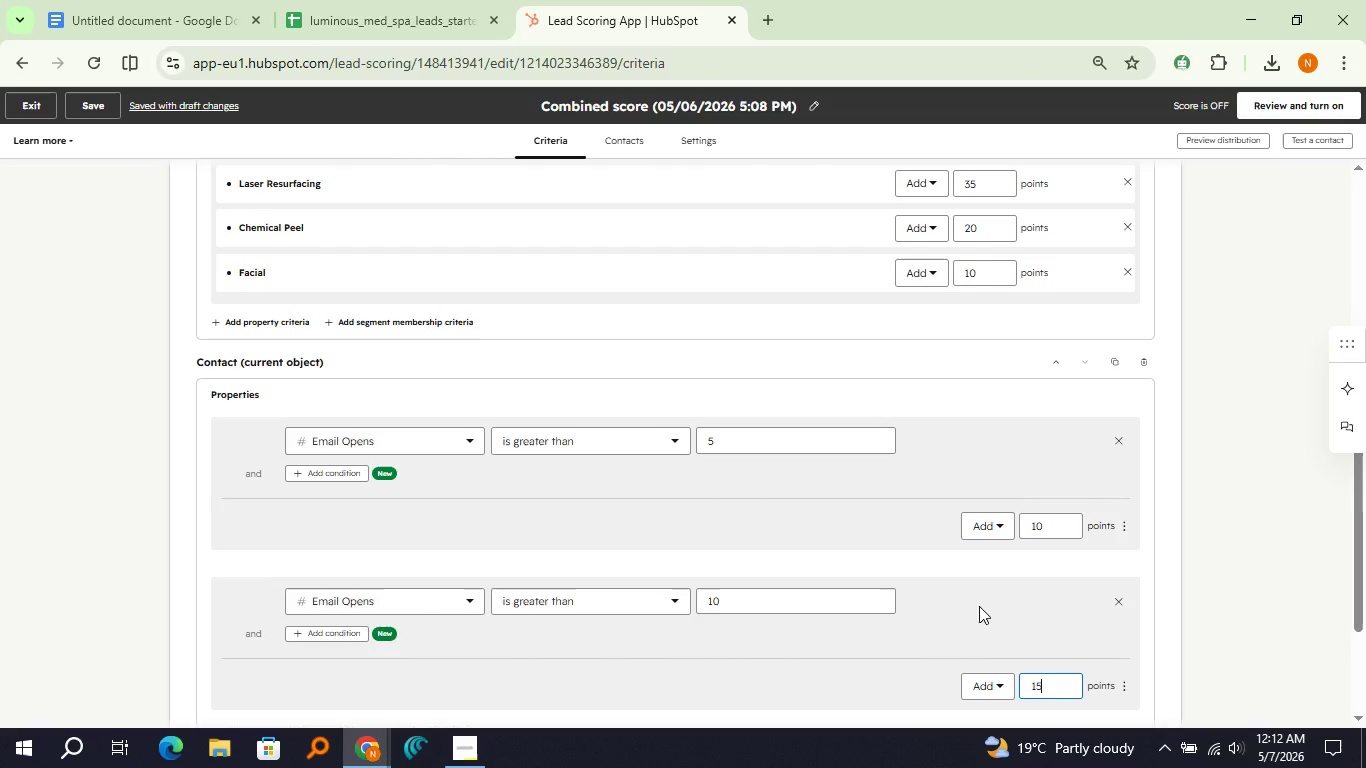 
scroll: coordinate [979, 606], scroll_direction: none, amount: 0.0
 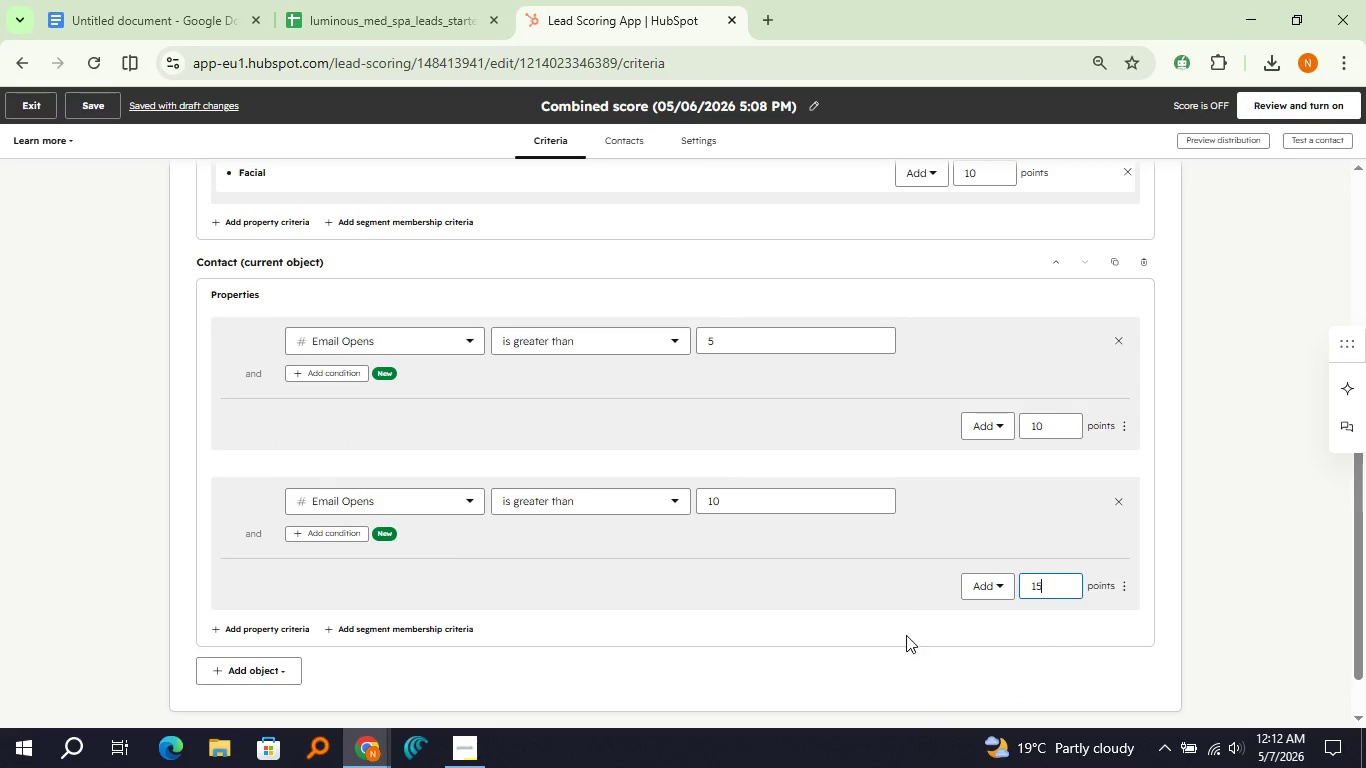 
left_click([906, 635])
 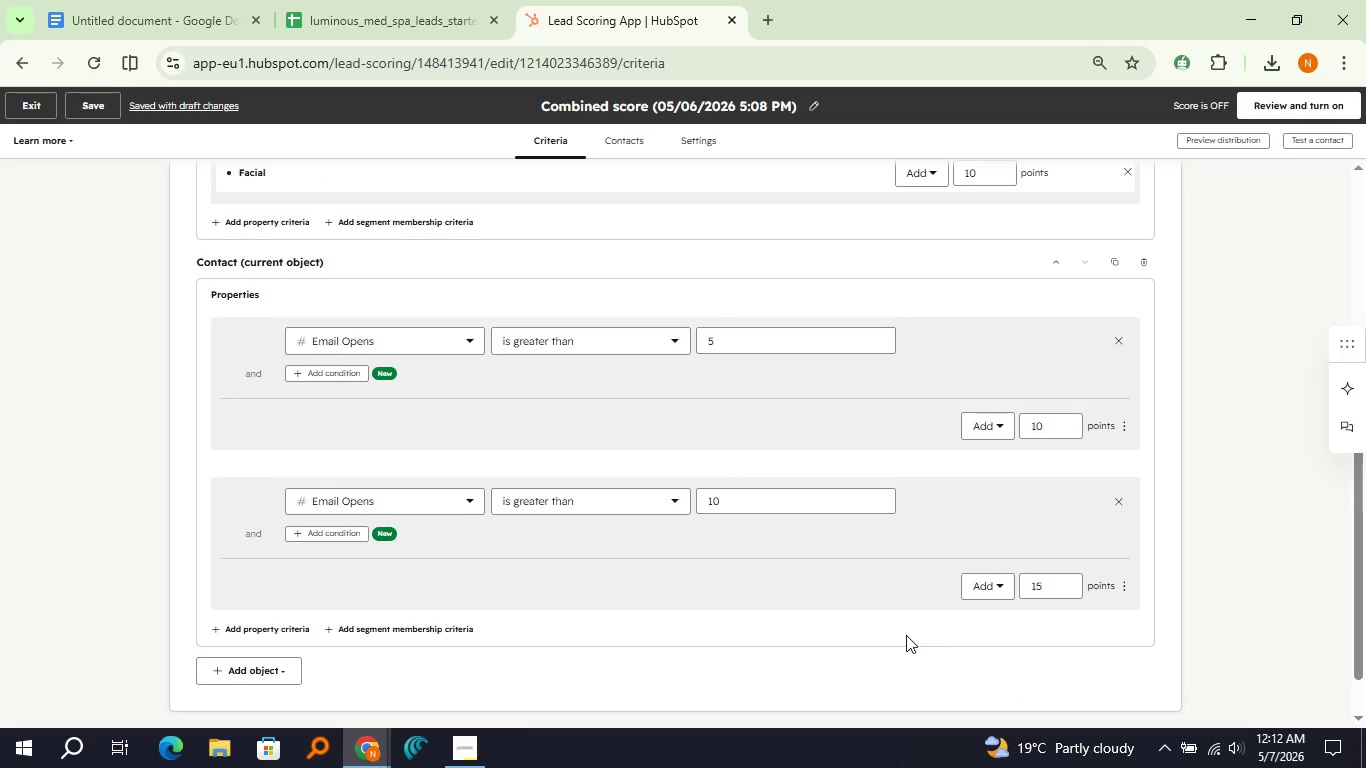 
wait(10.59)
 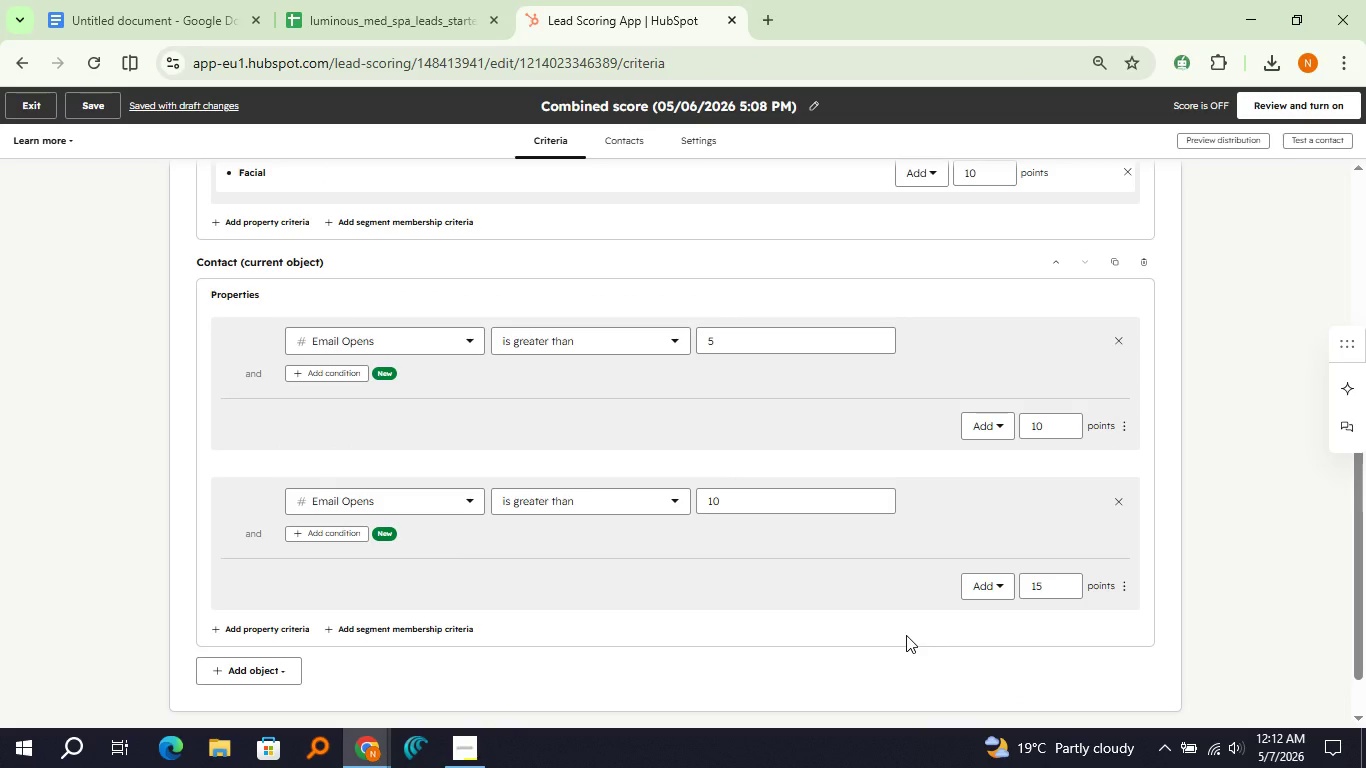 
scroll: coordinate [881, 623], scroll_direction: down, amount: 2.0
 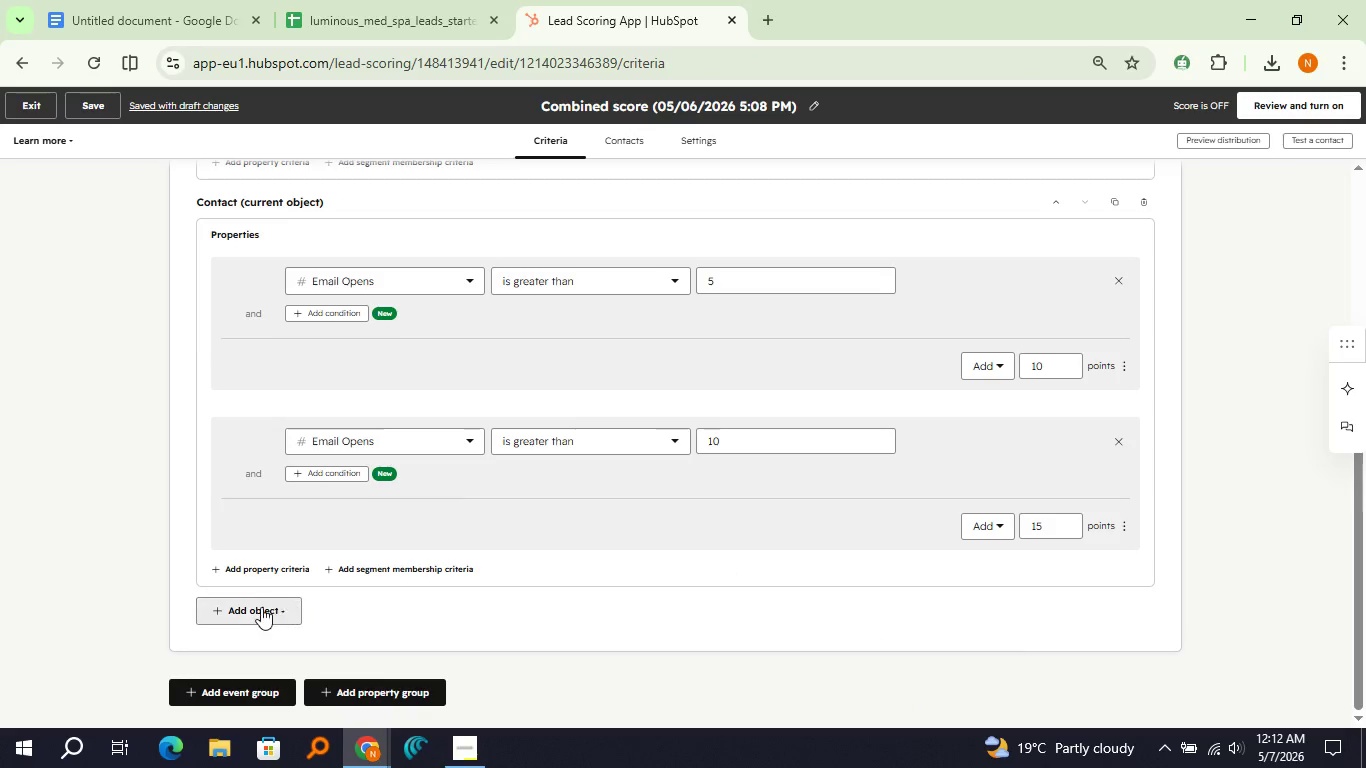 
left_click([258, 609])
 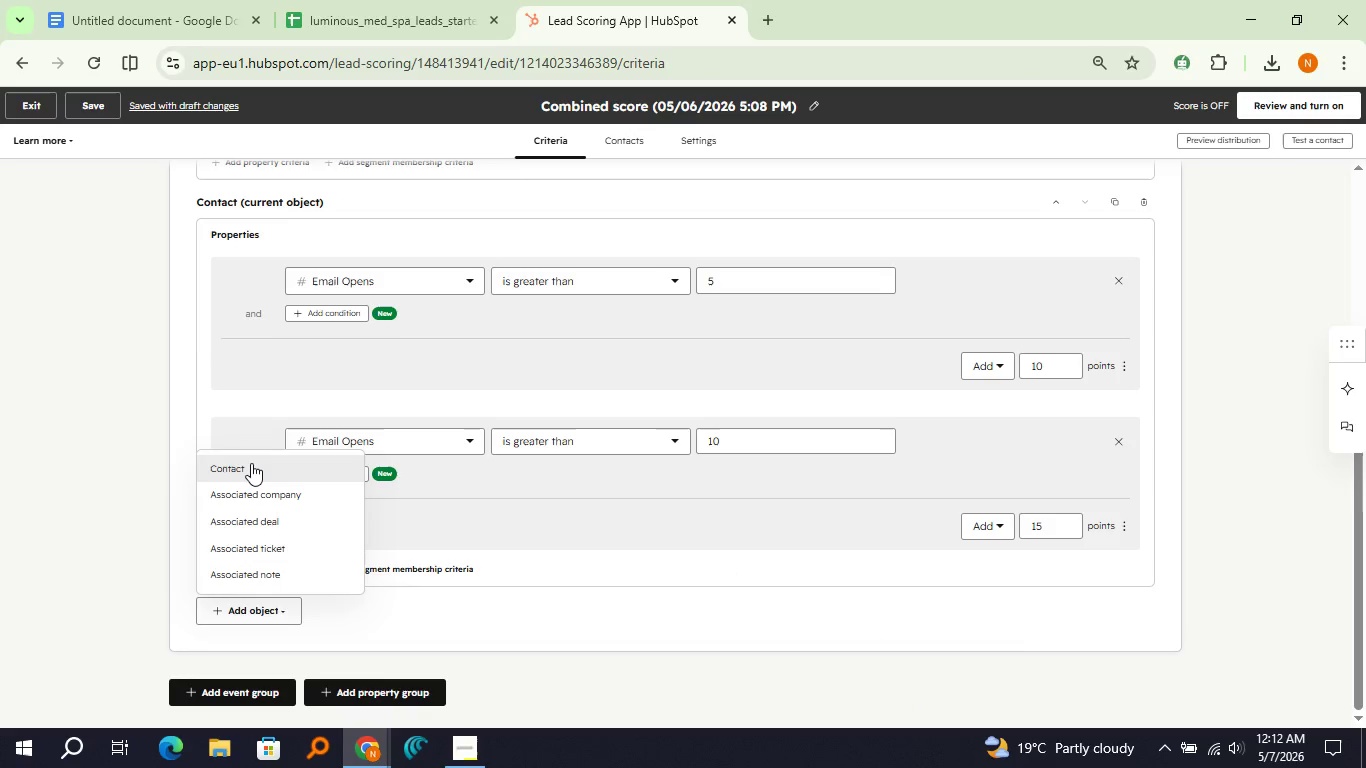 
left_click([251, 463])
 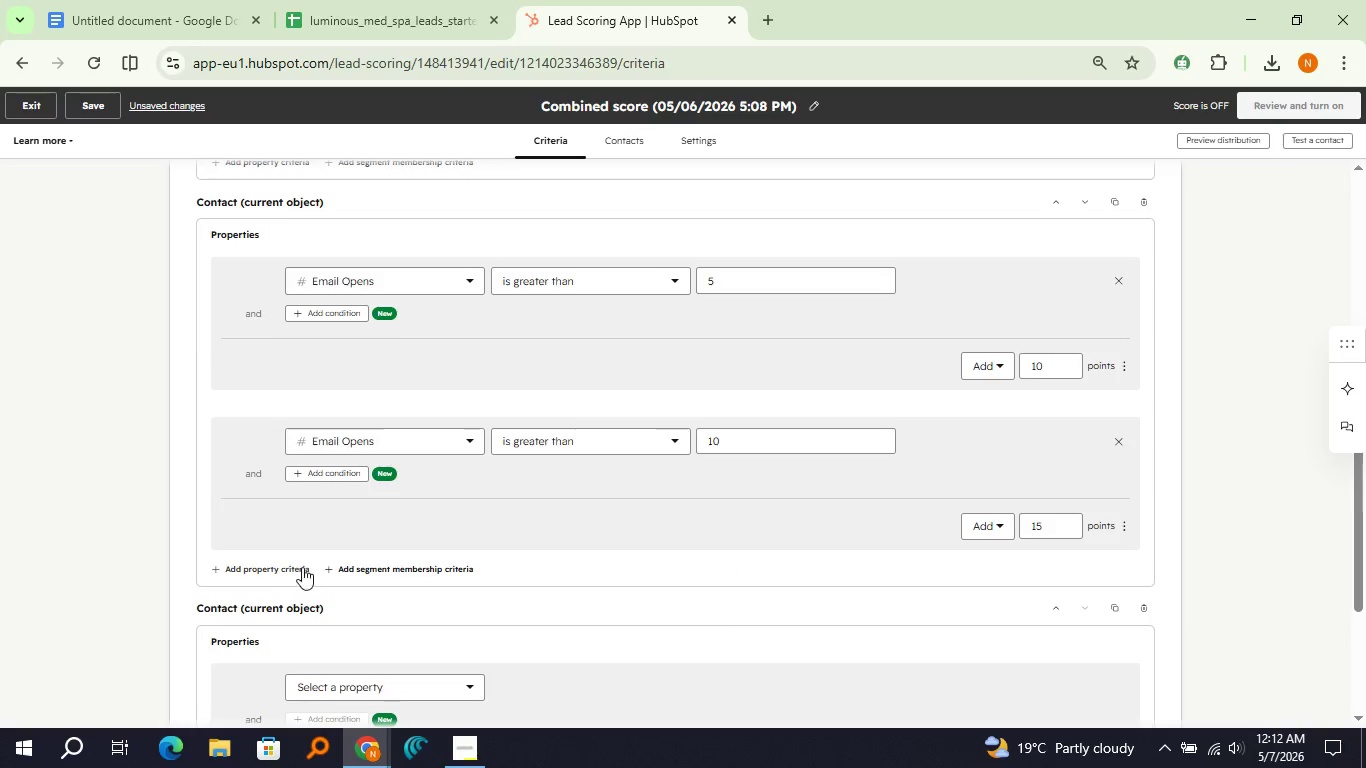 
scroll: coordinate [302, 567], scroll_direction: down, amount: 1.0
 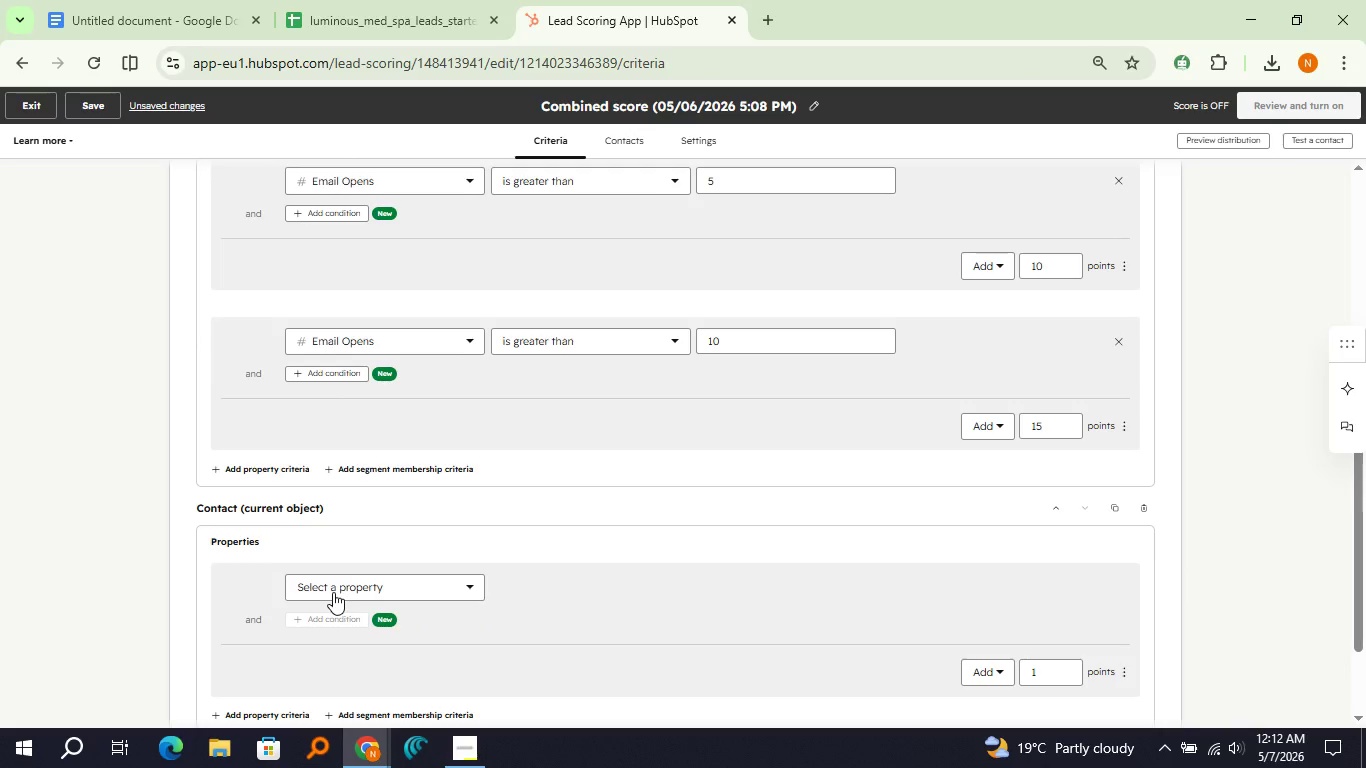 
left_click([333, 591])
 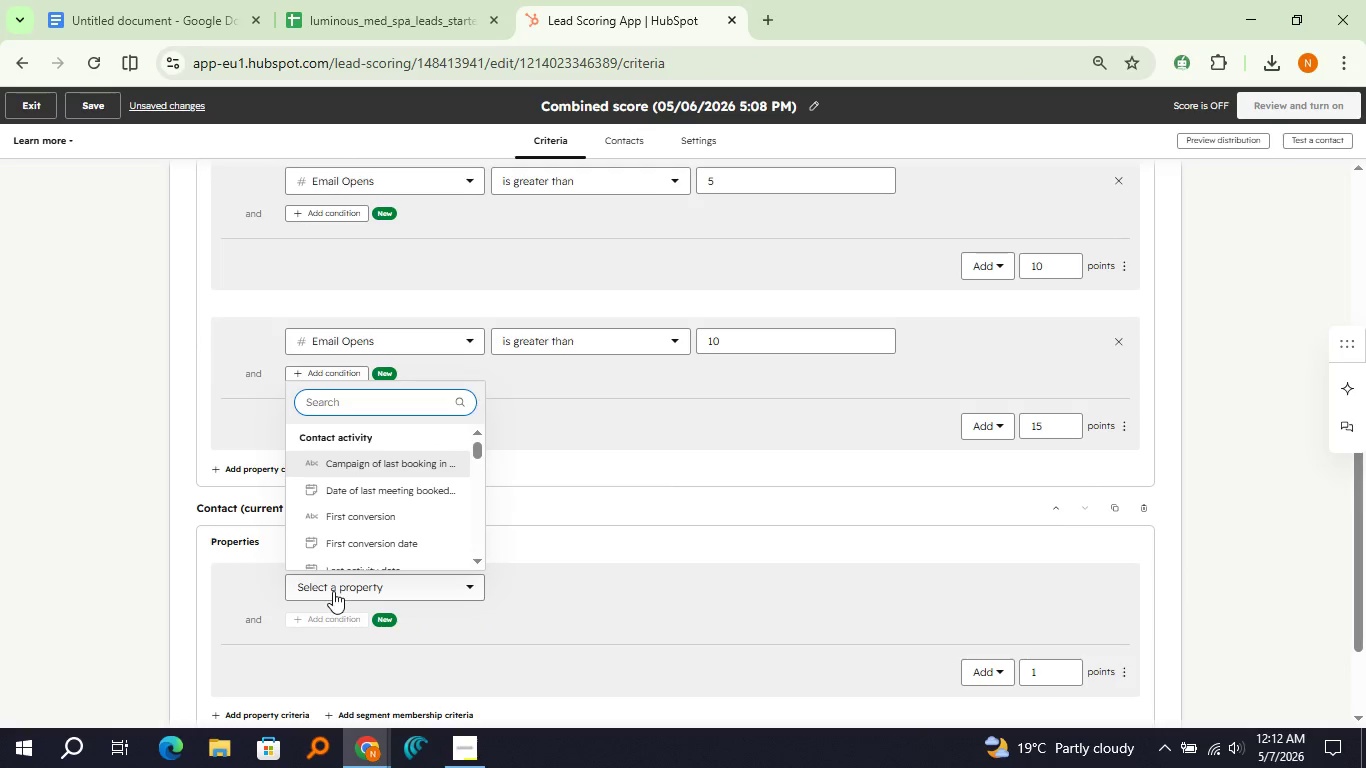 
type(websi)
 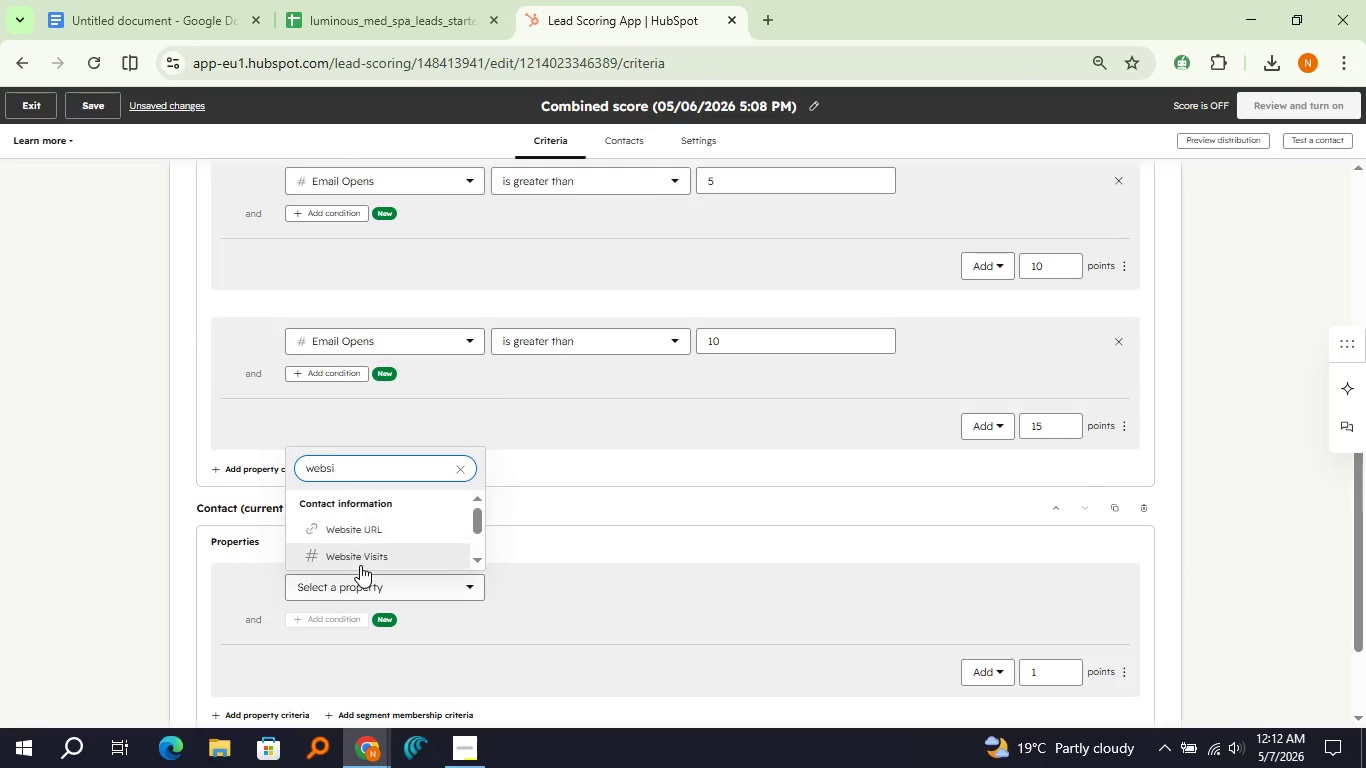 
left_click([361, 565])
 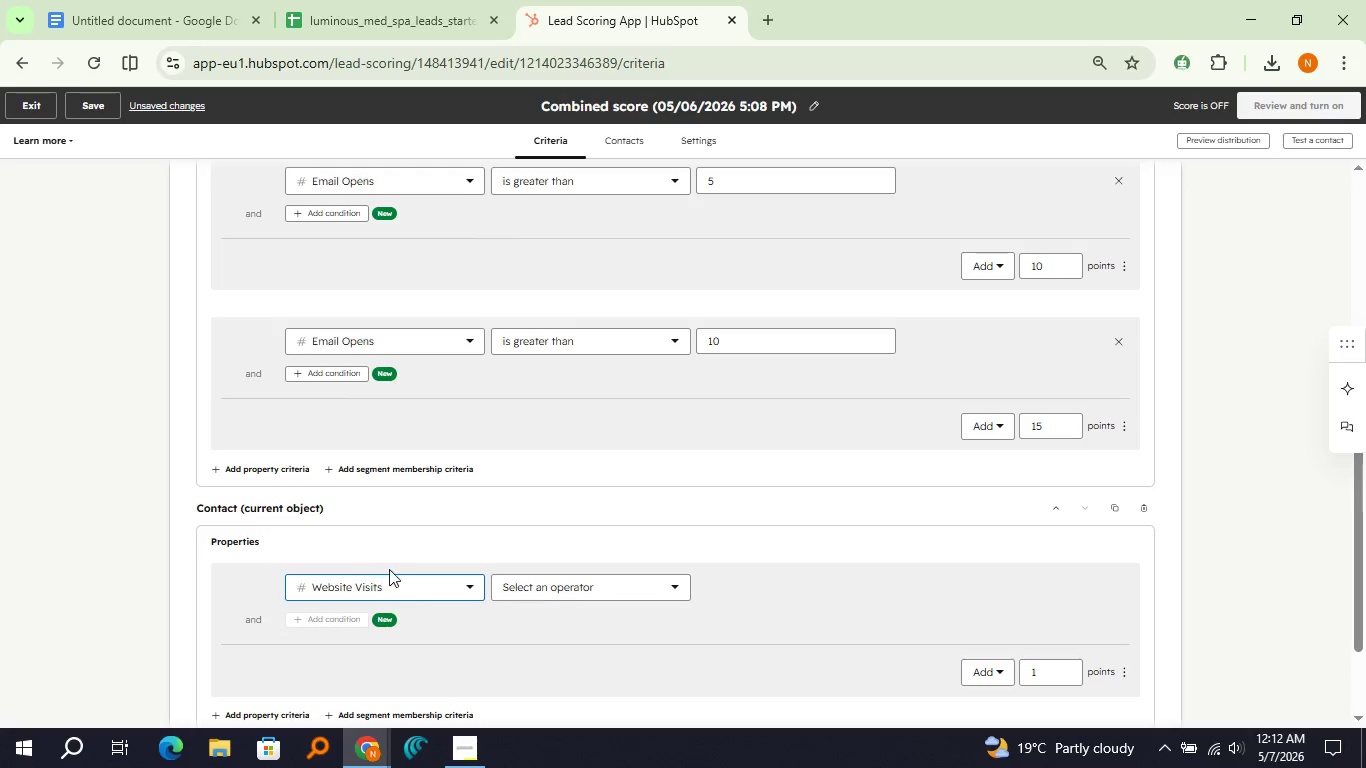 
left_click([547, 577])
 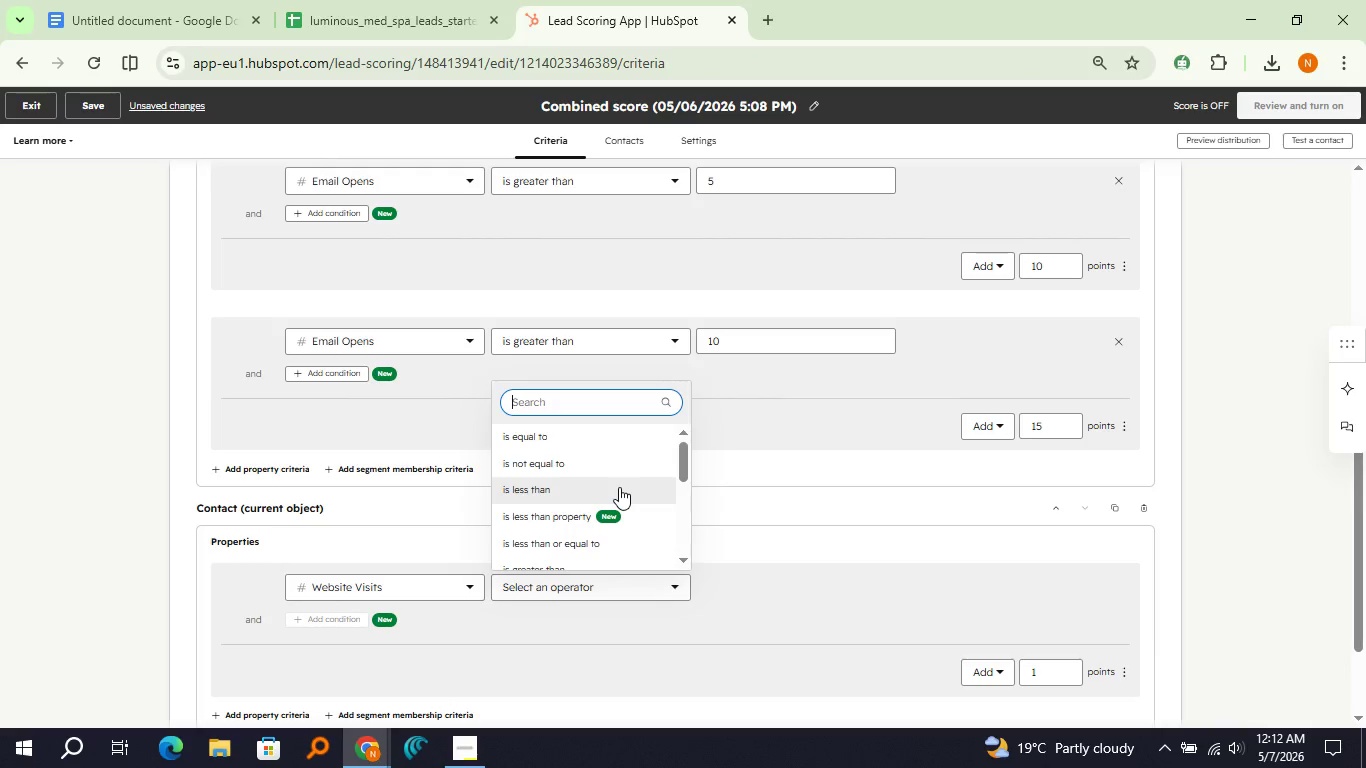 
scroll: coordinate [619, 487], scroll_direction: down, amount: 1.0
 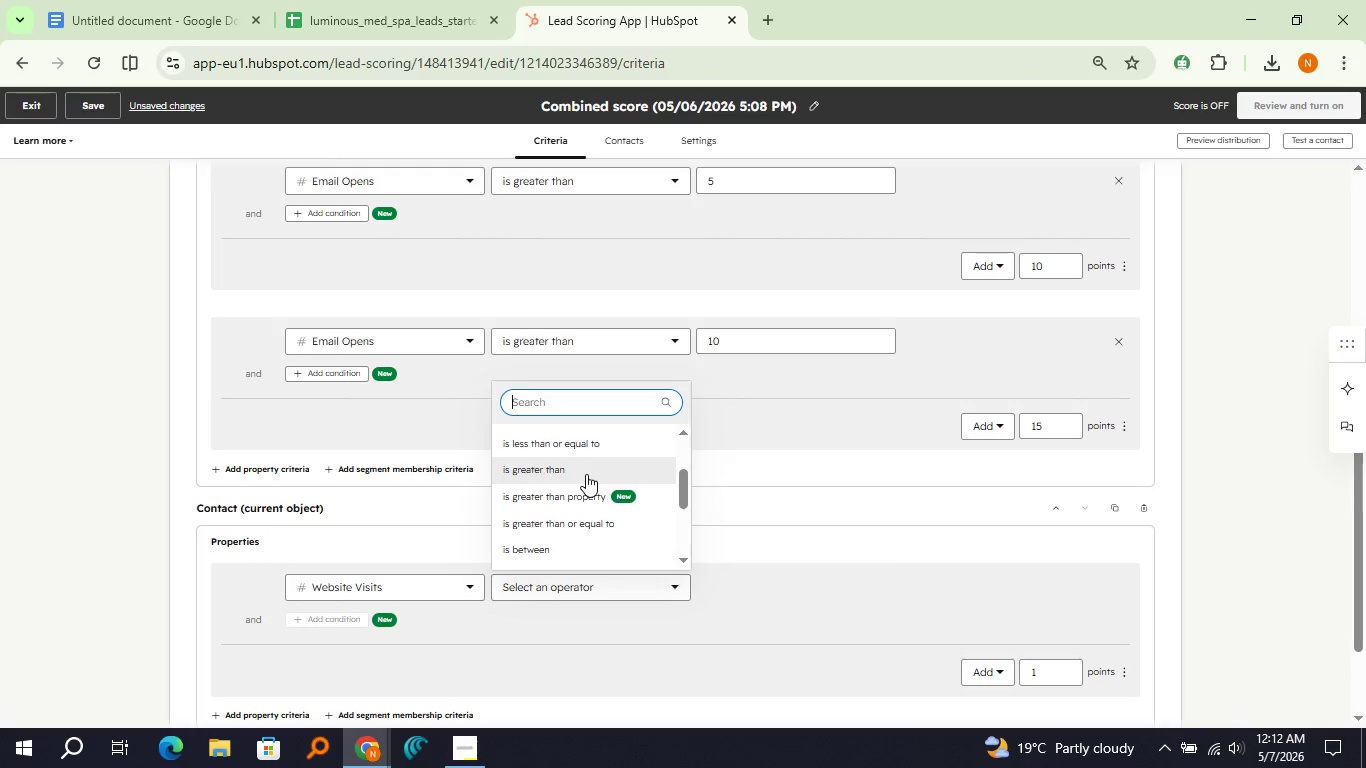 
left_click([586, 474])
 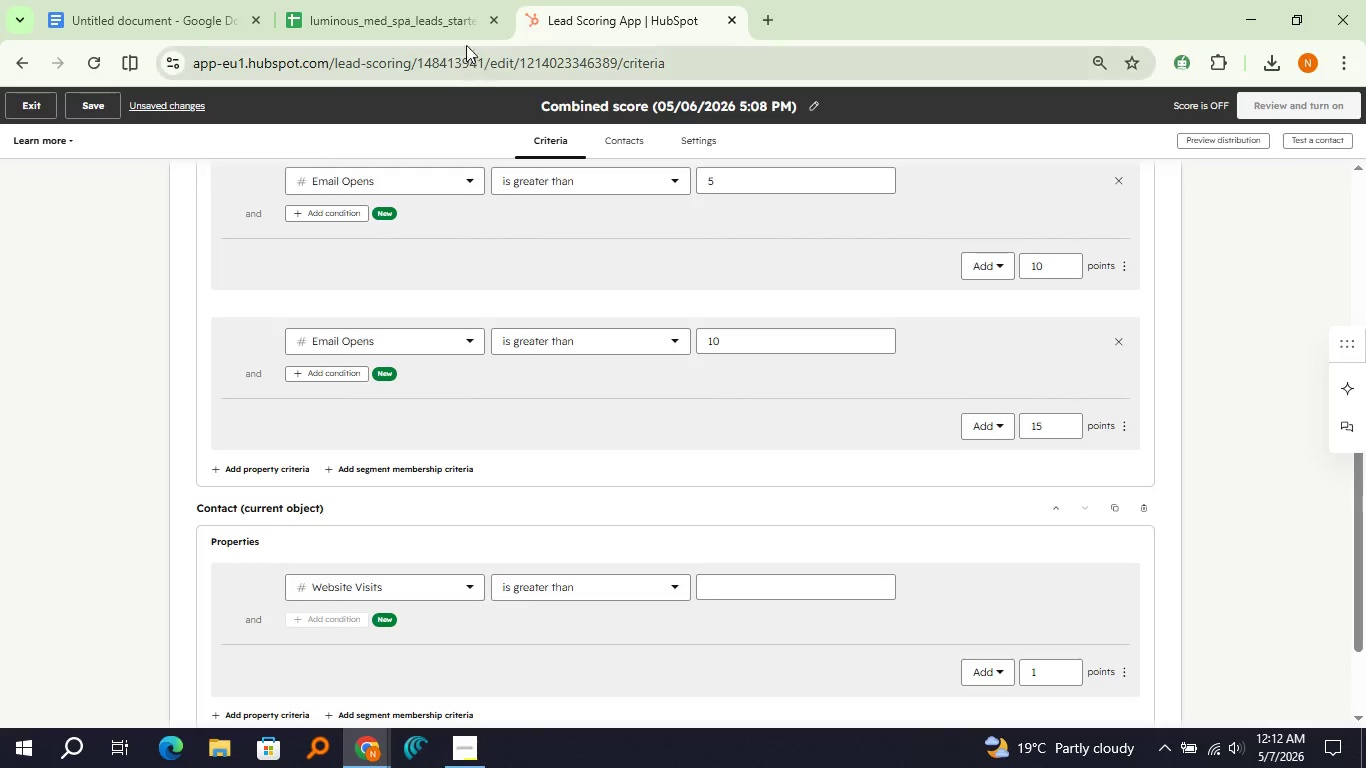 
left_click([451, 0])
 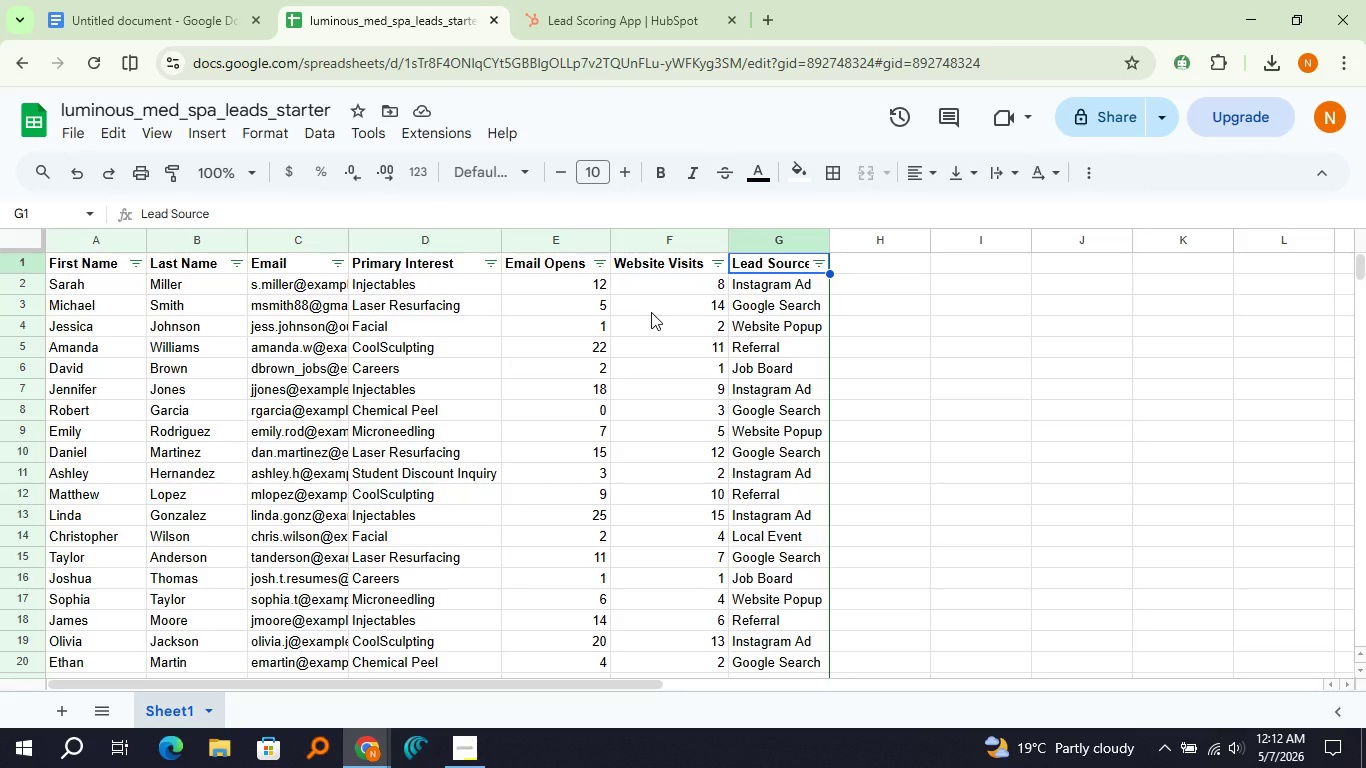 
scroll: coordinate [651, 312], scroll_direction: down, amount: 1.0
 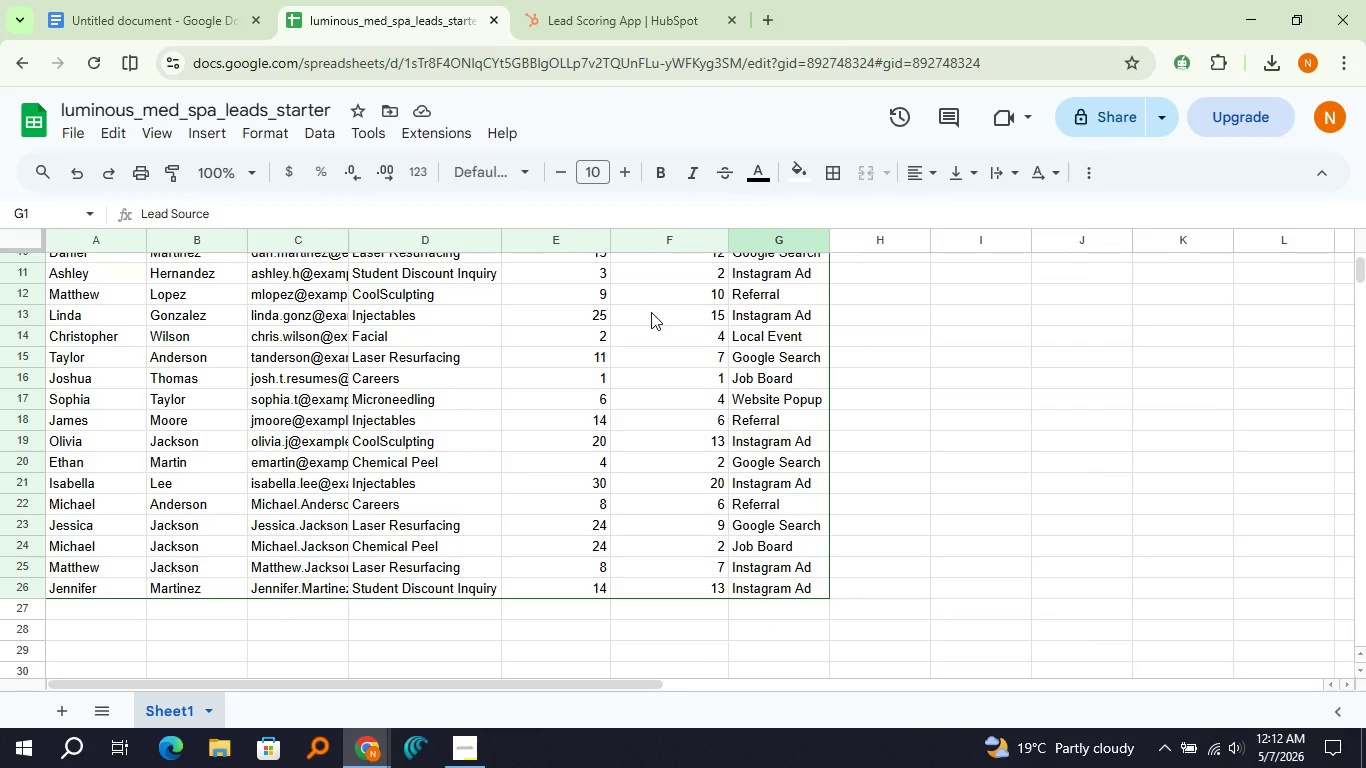 
scroll: coordinate [651, 312], scroll_direction: up, amount: 2.0
 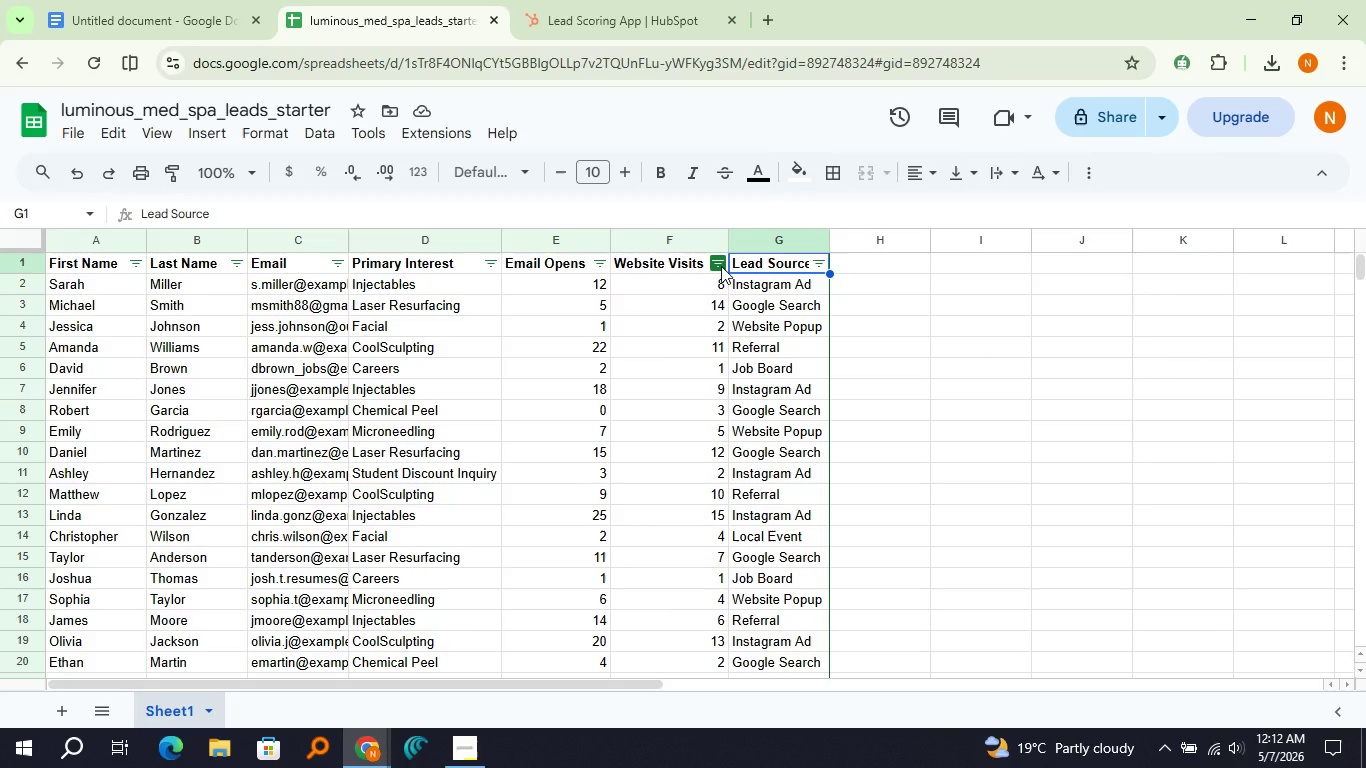 
left_click([720, 266])
 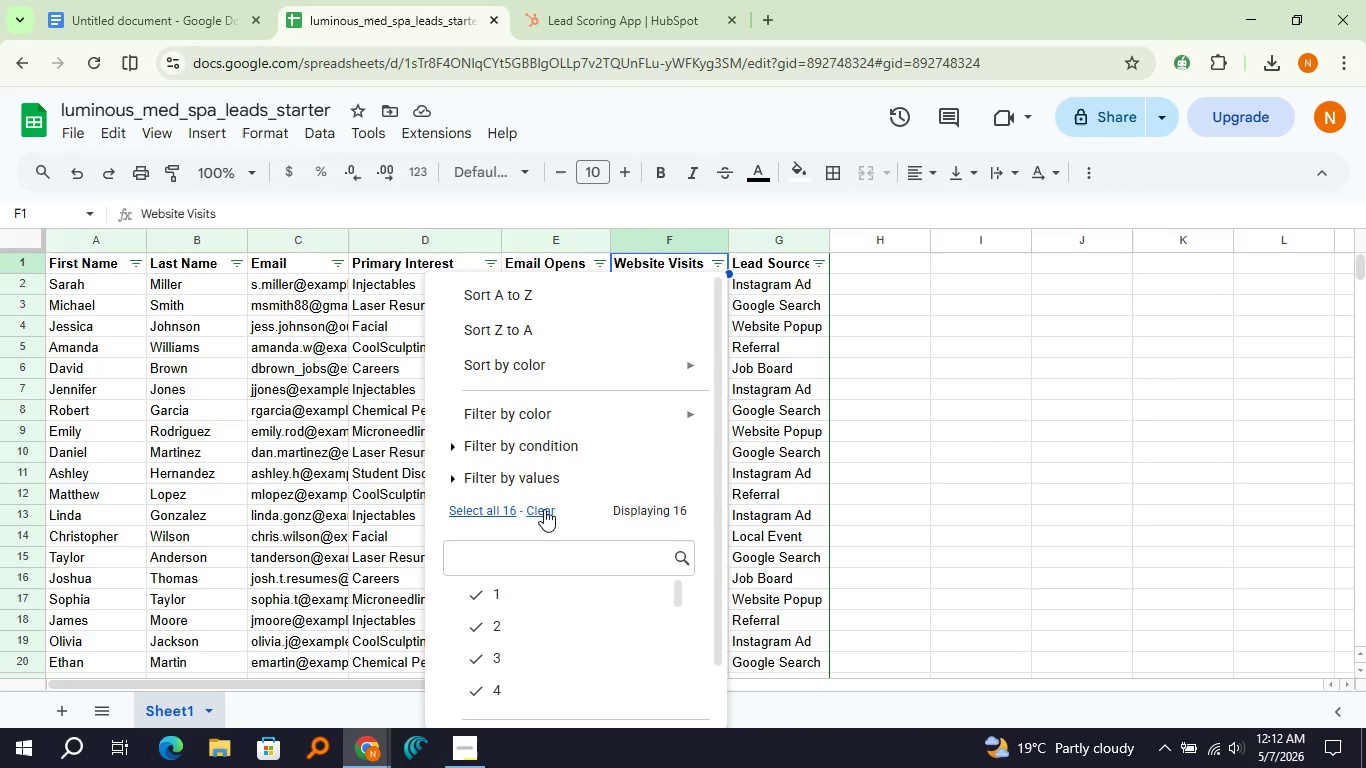 
left_click([544, 507])
 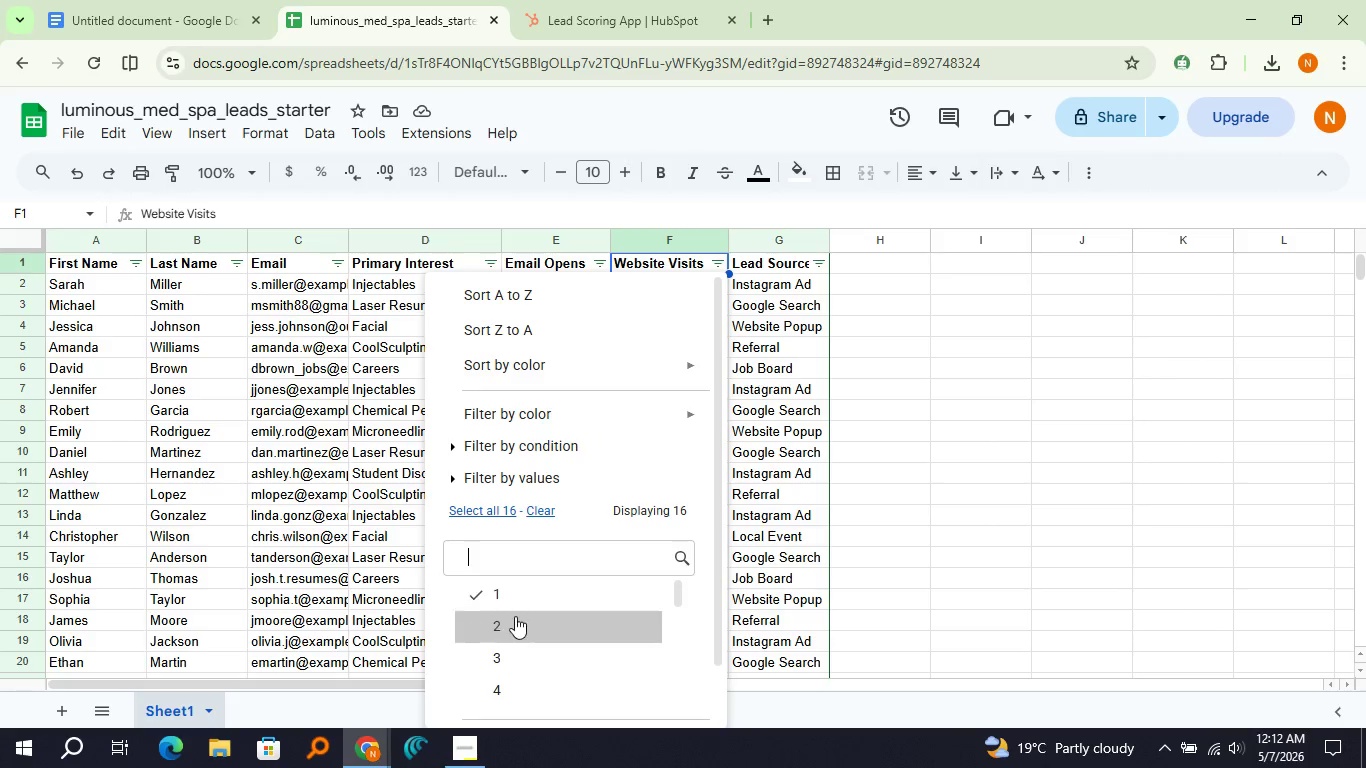 
double_click([513, 616])
 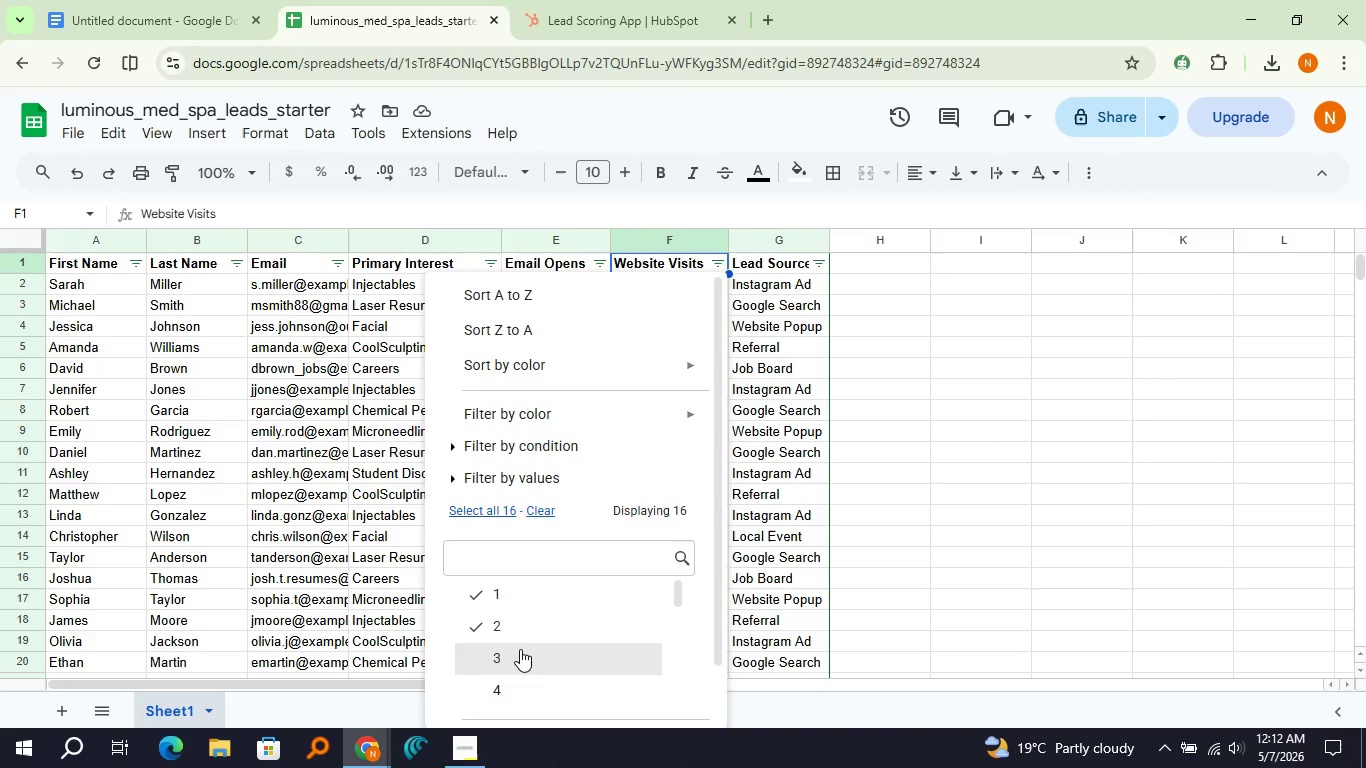 
triple_click([520, 649])
 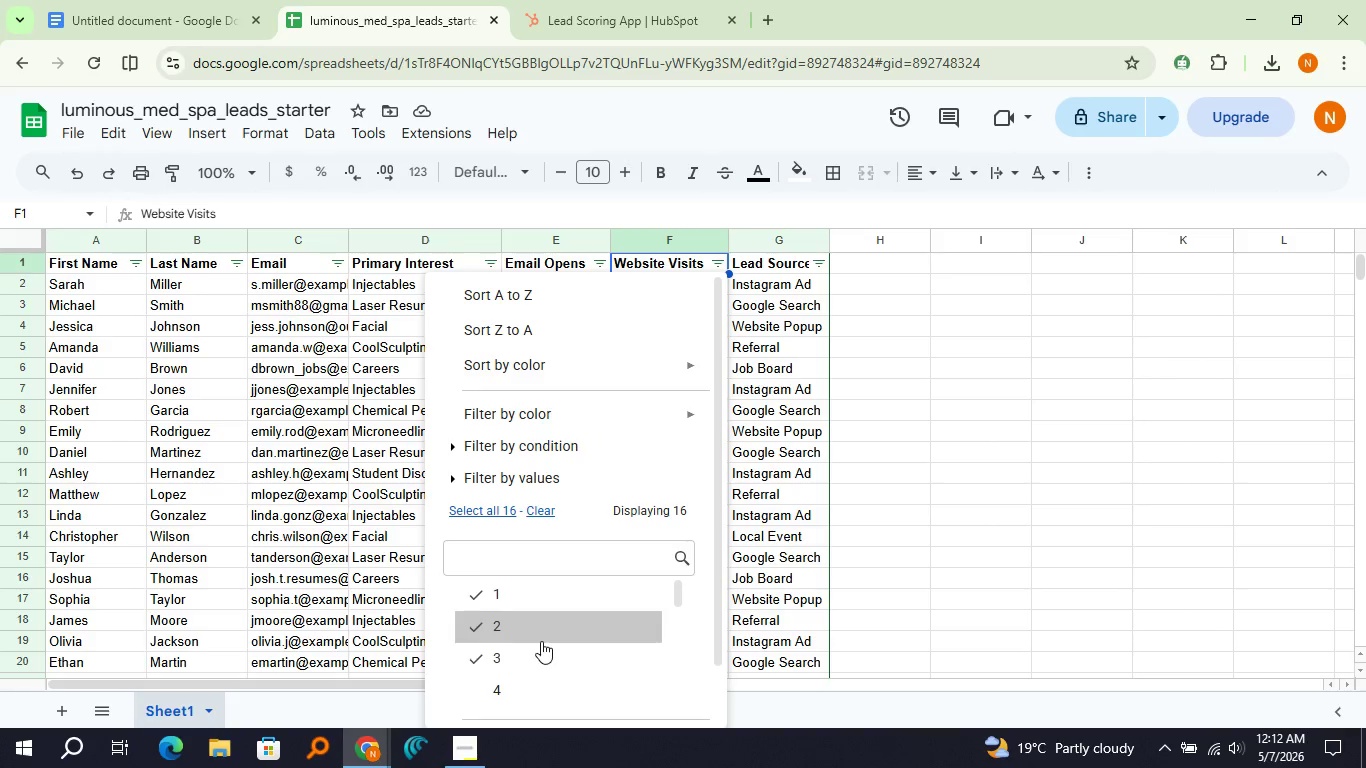 
scroll: coordinate [665, 497], scroll_direction: down, amount: 10.0
 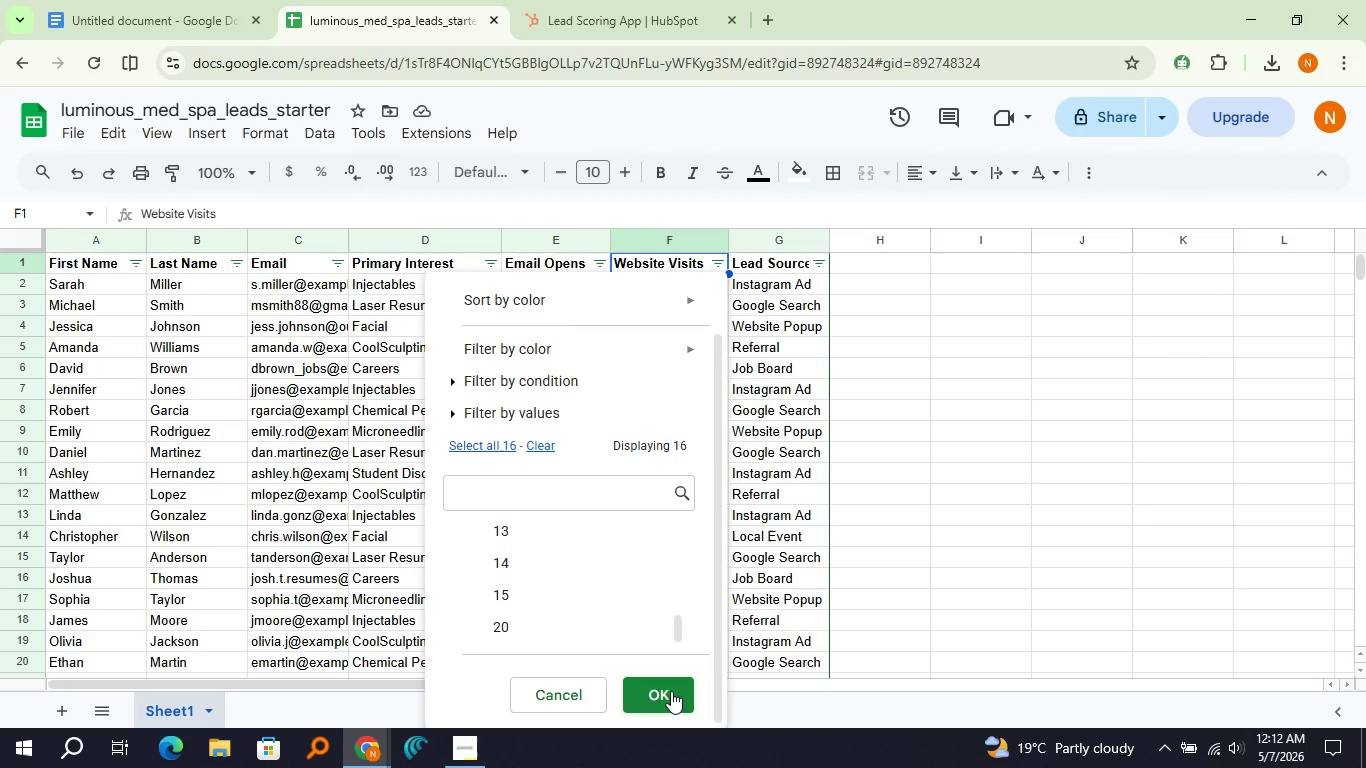 
left_click([671, 691])
 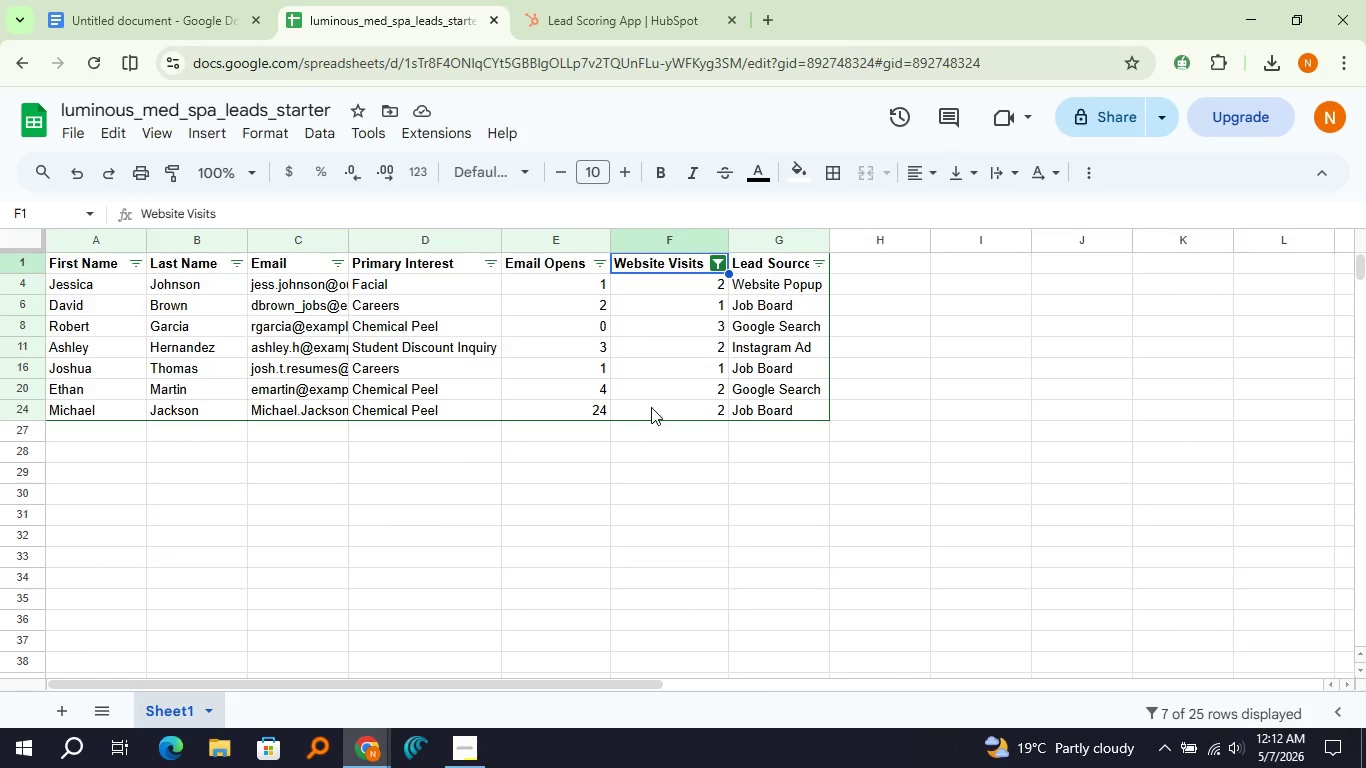 
wait(7.45)
 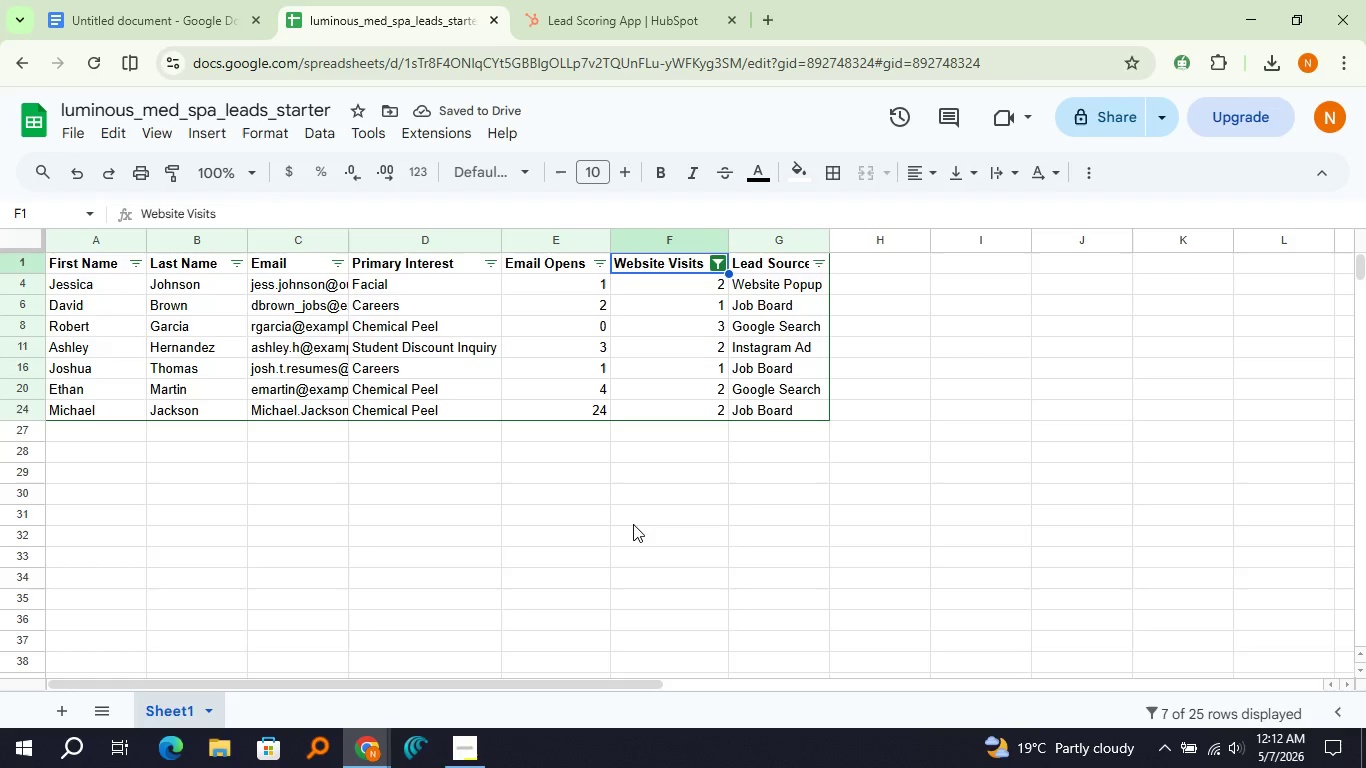 
left_click([716, 267])
 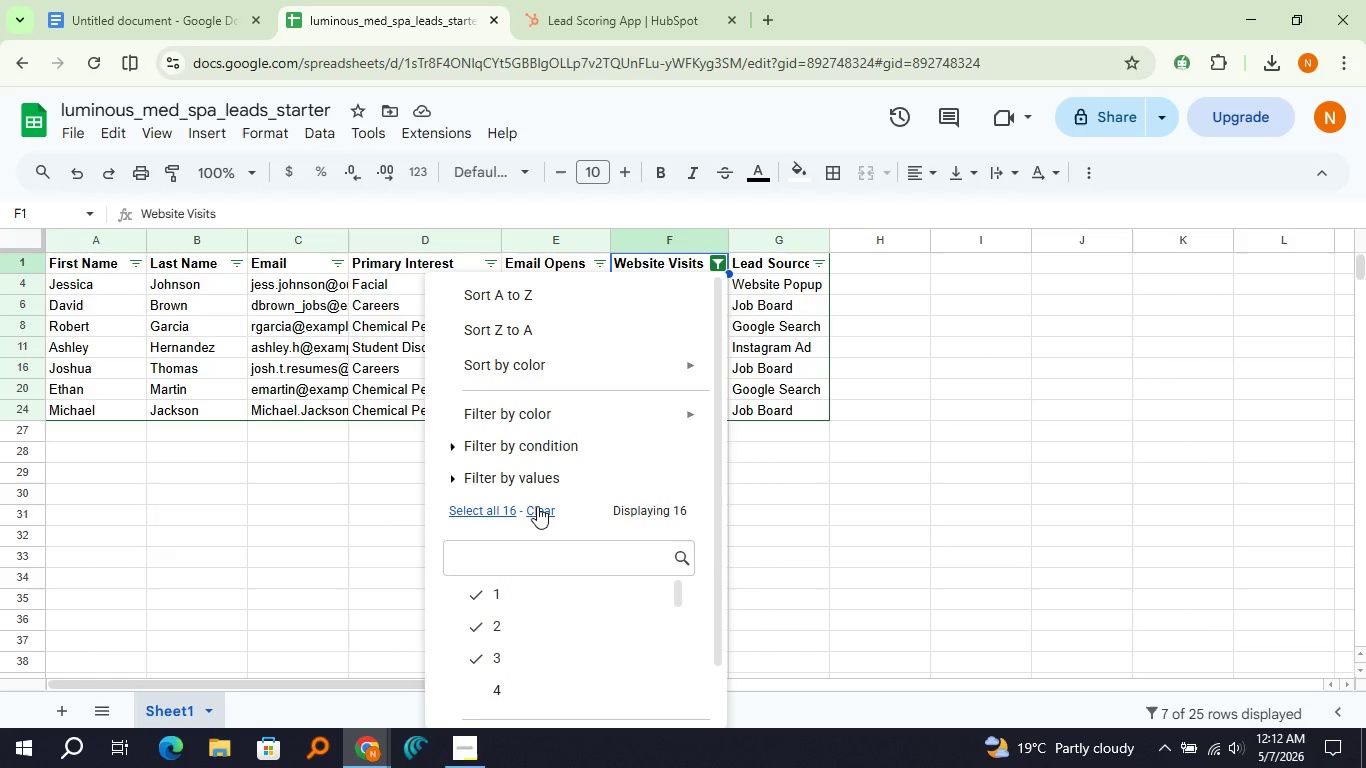 
left_click([537, 506])
 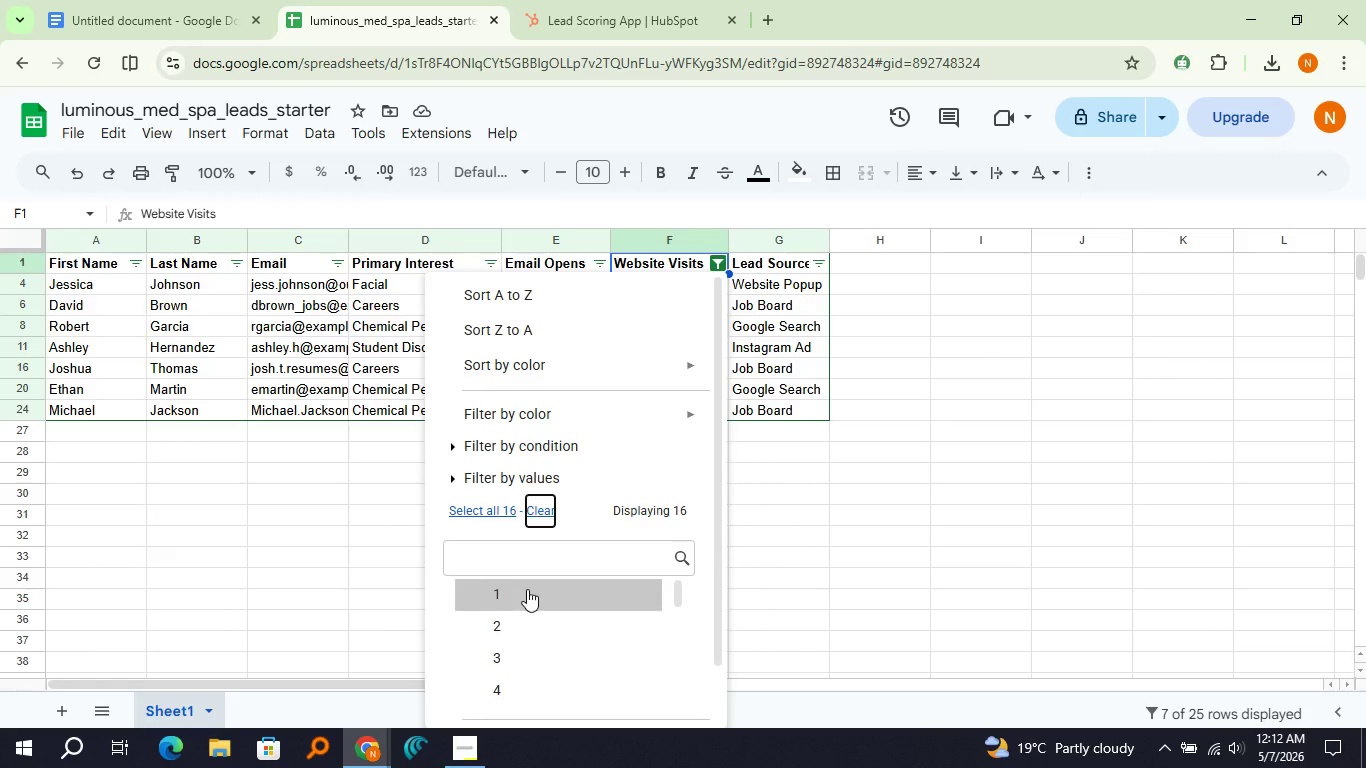 
left_click([518, 679])
 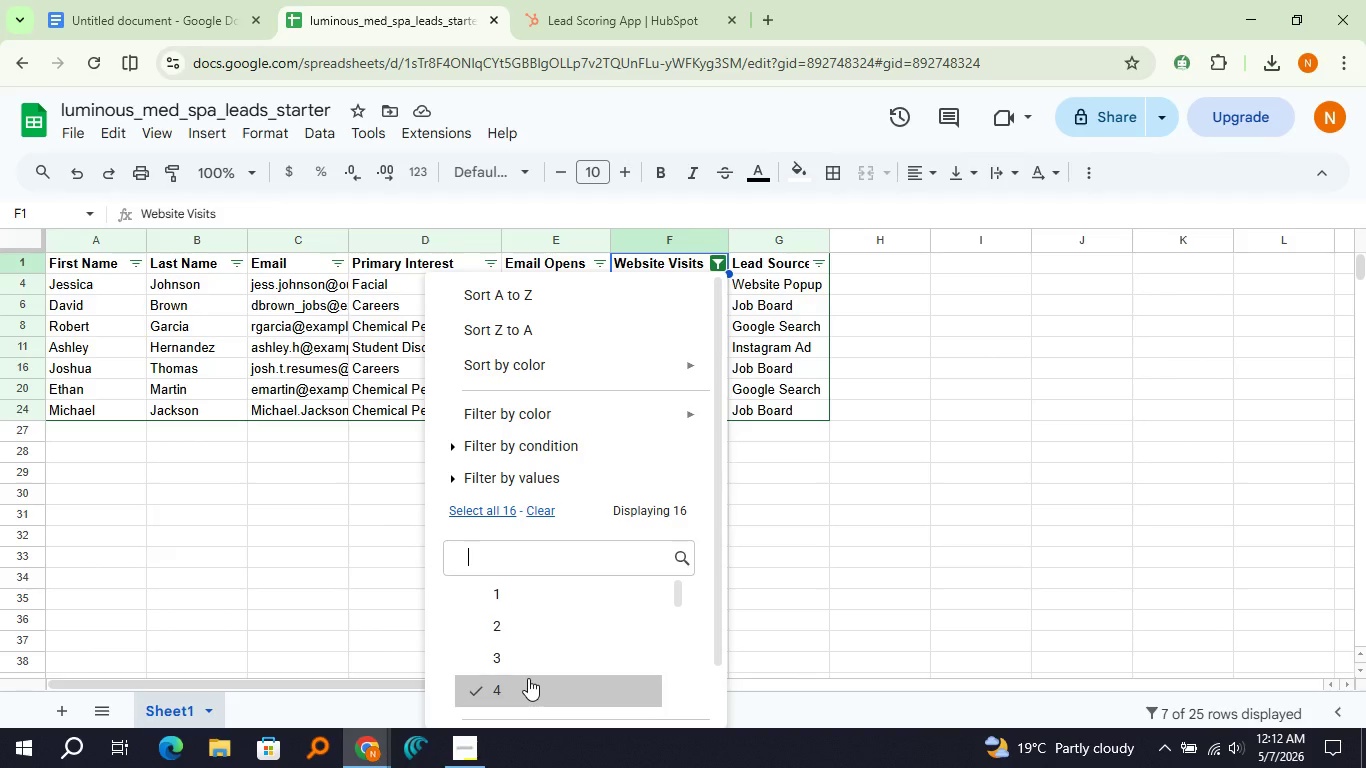 
scroll: coordinate [528, 678], scroll_direction: down, amount: 1.0
 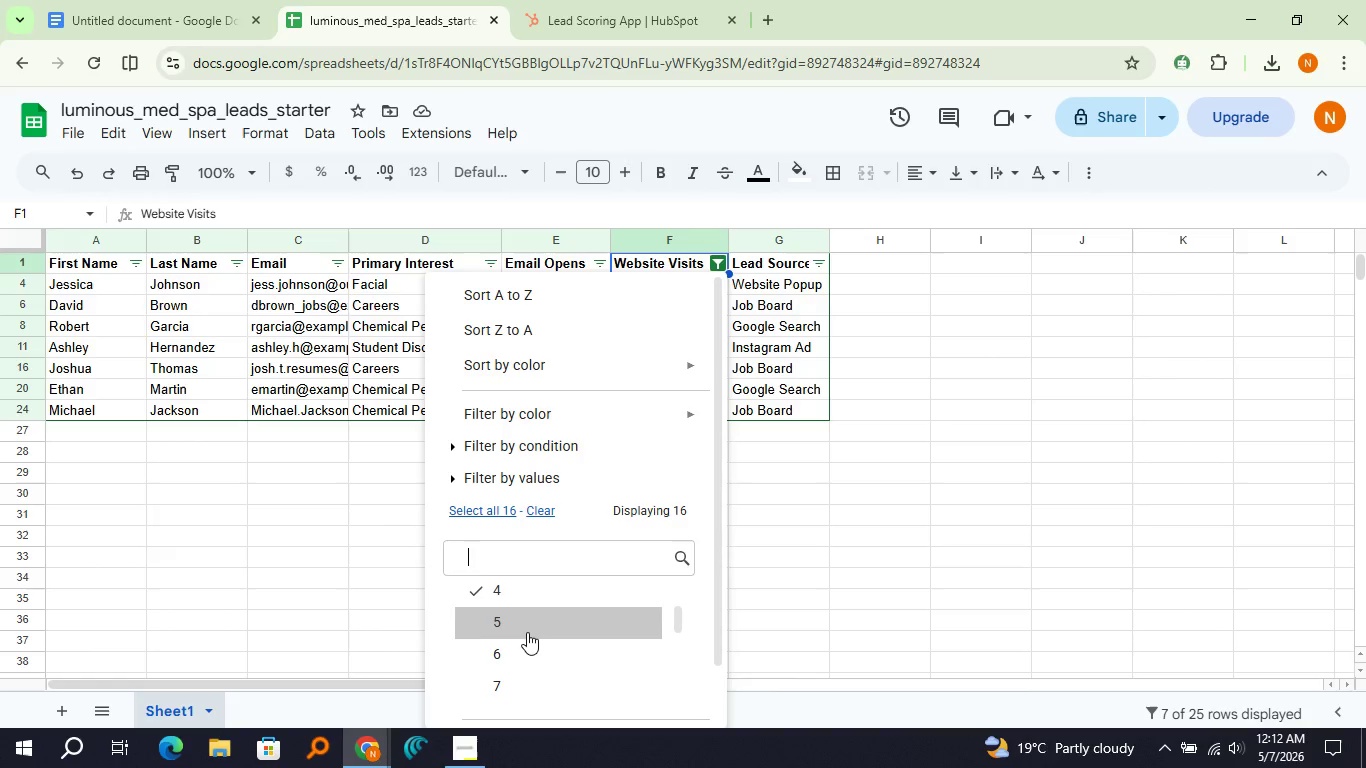 
left_click([527, 632])
 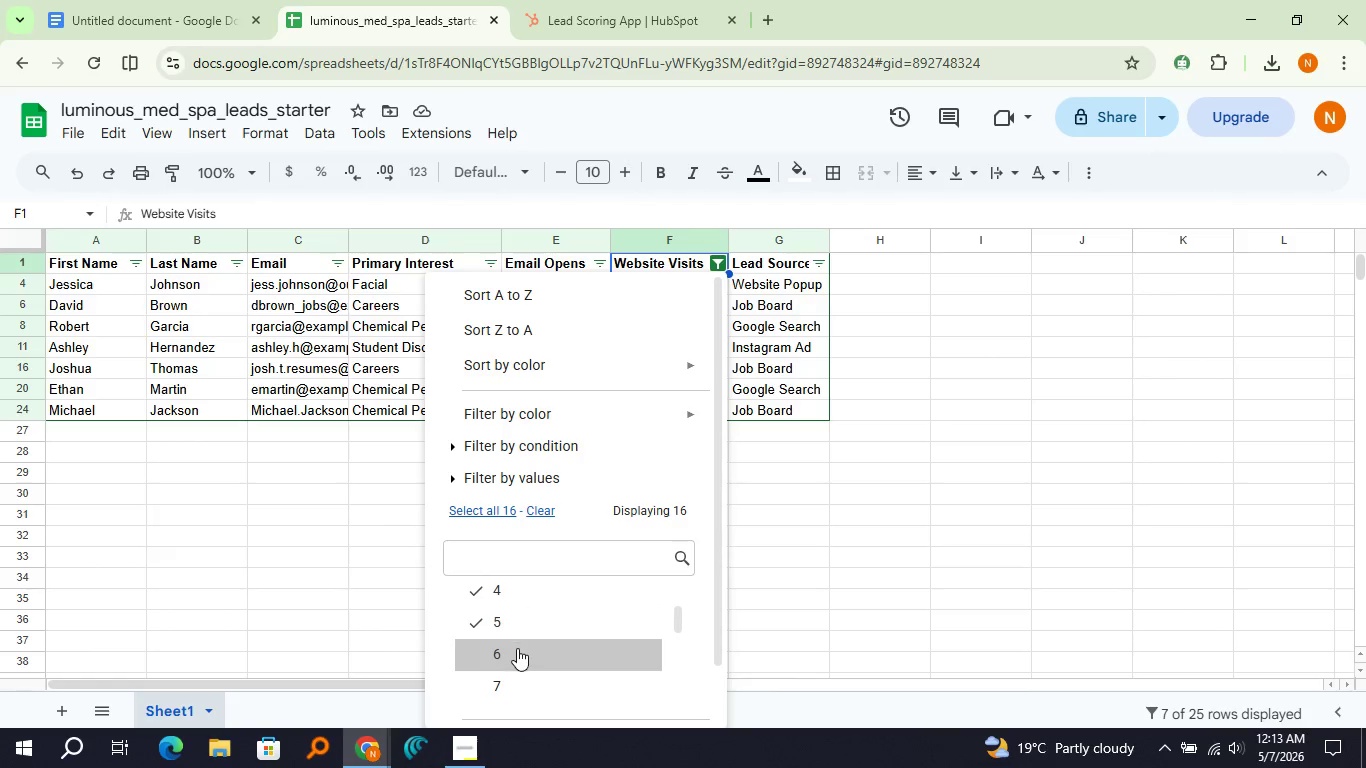 
left_click([517, 648])
 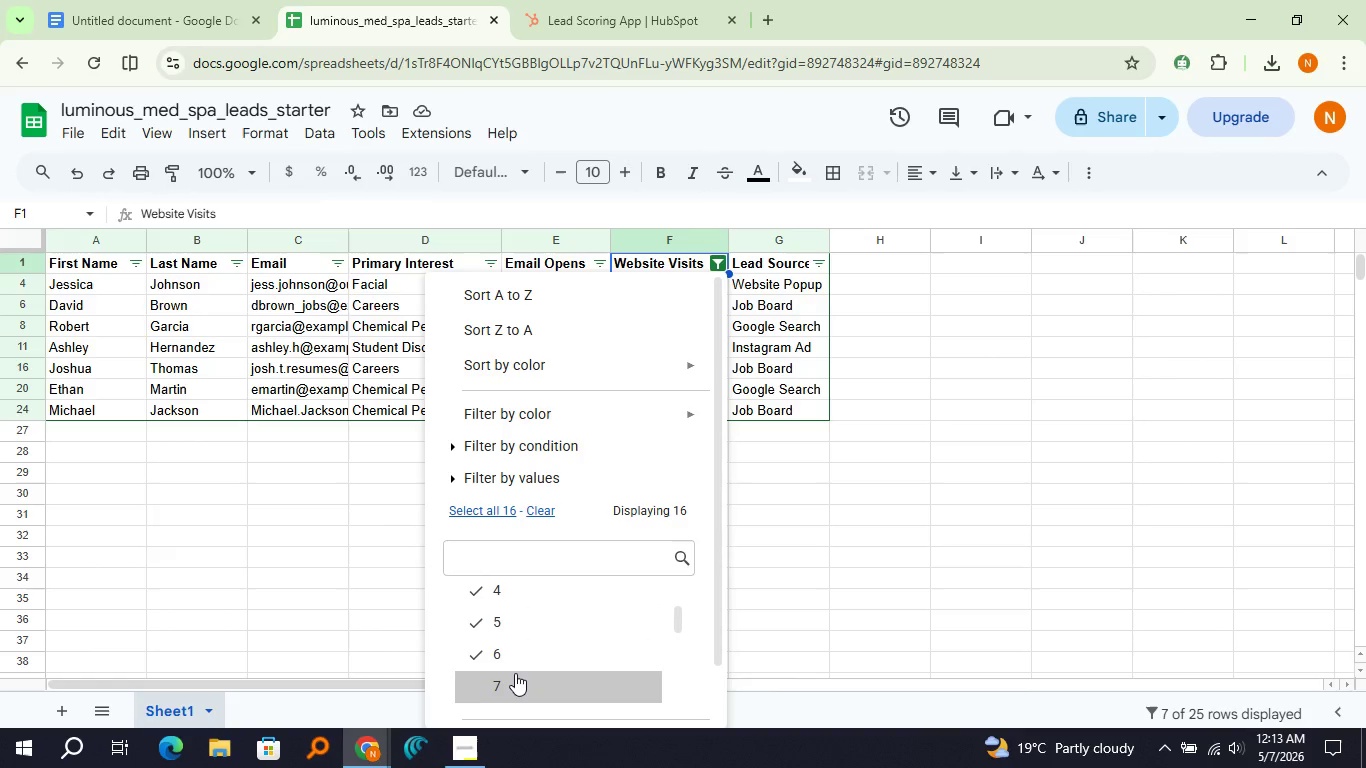 
left_click([515, 673])
 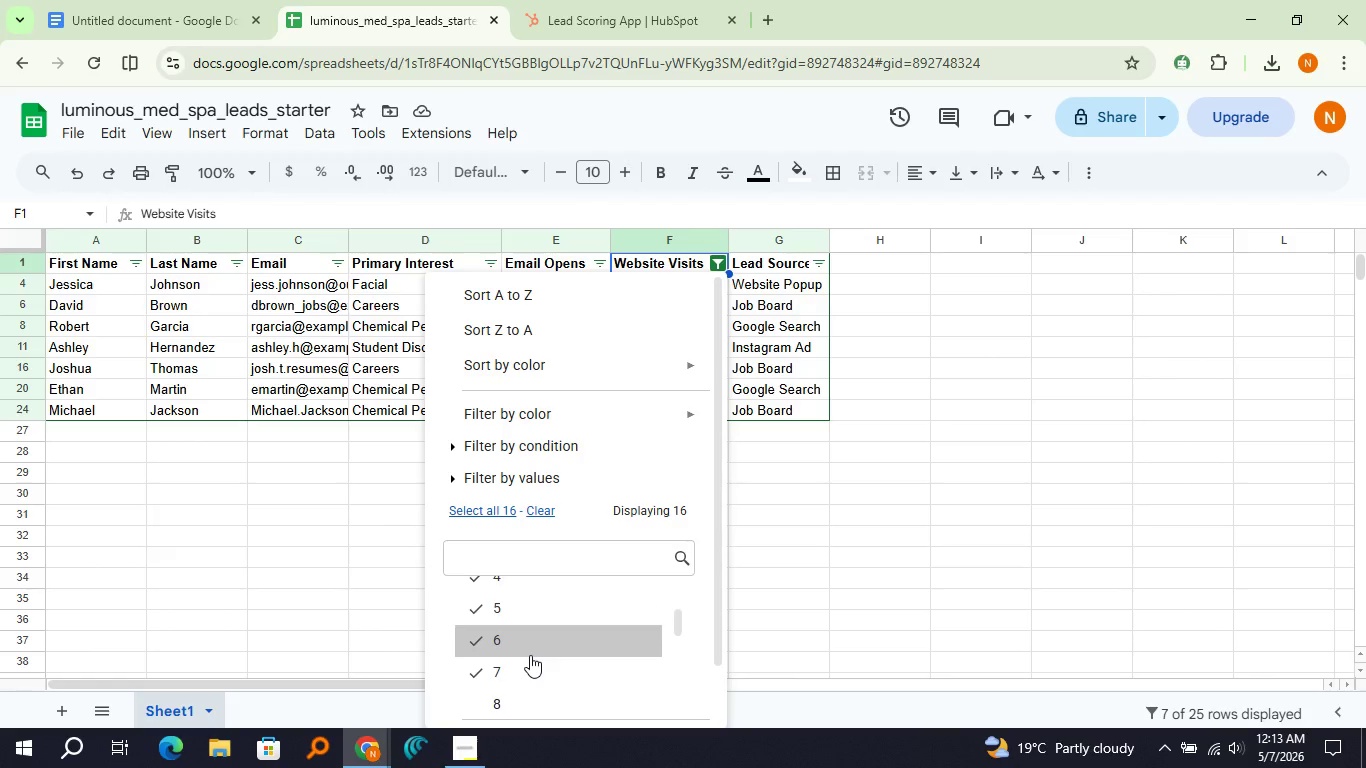 
scroll: coordinate [671, 430], scroll_direction: down, amount: 3.0
 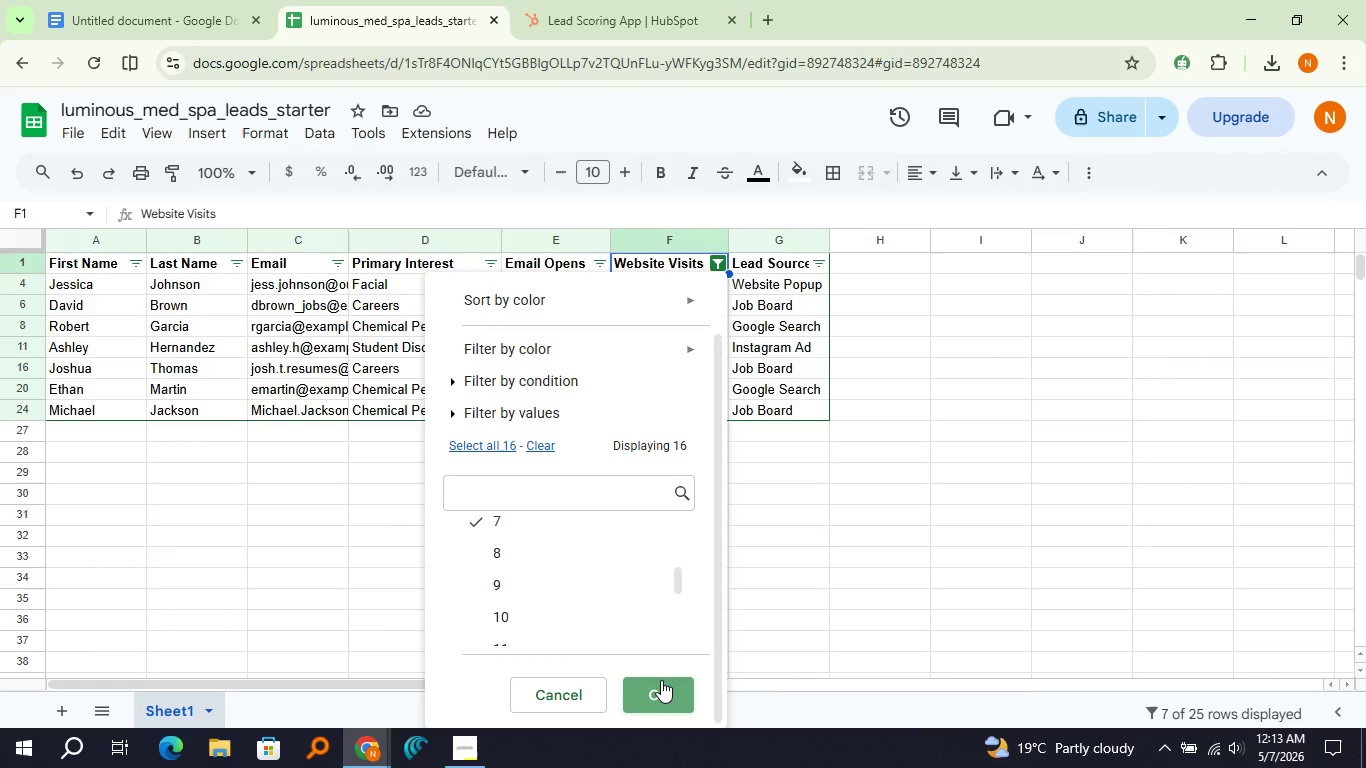 
left_click([661, 680])
 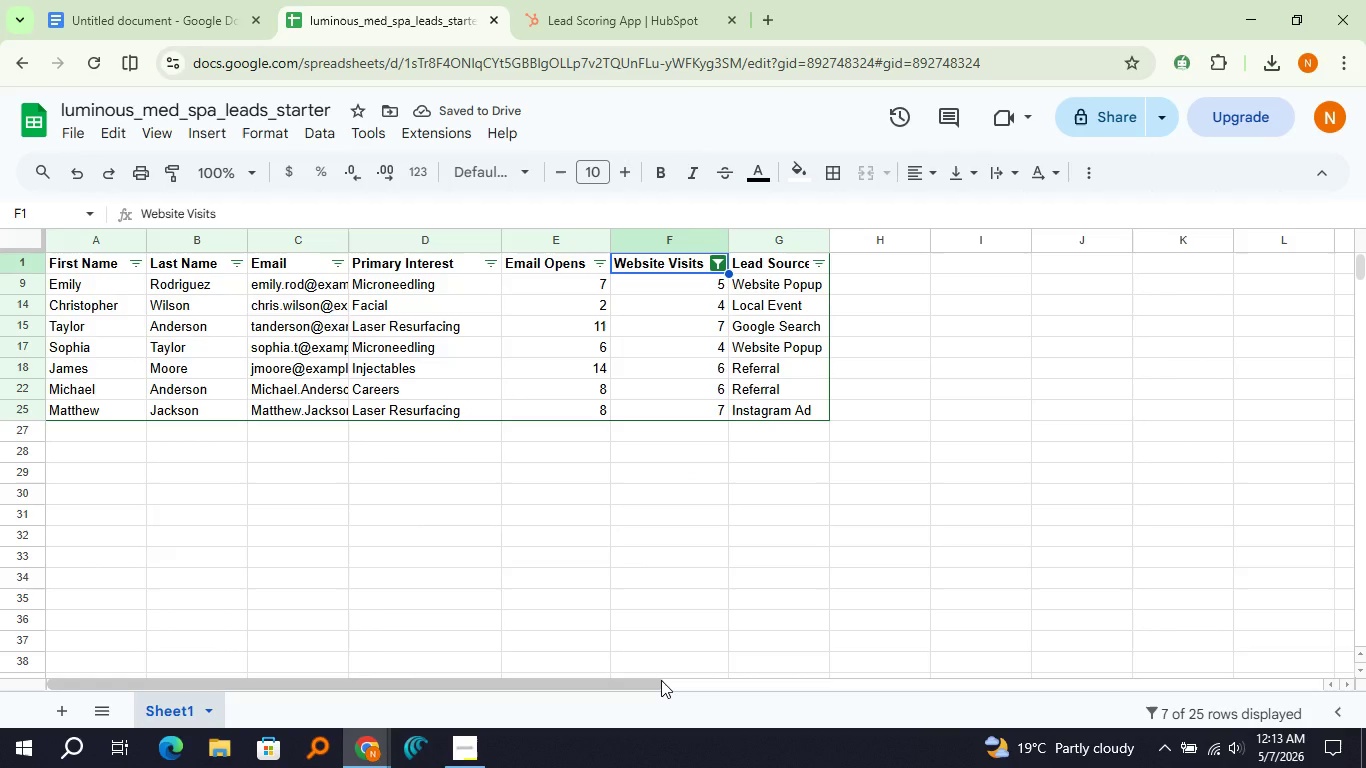 
wait(8.19)
 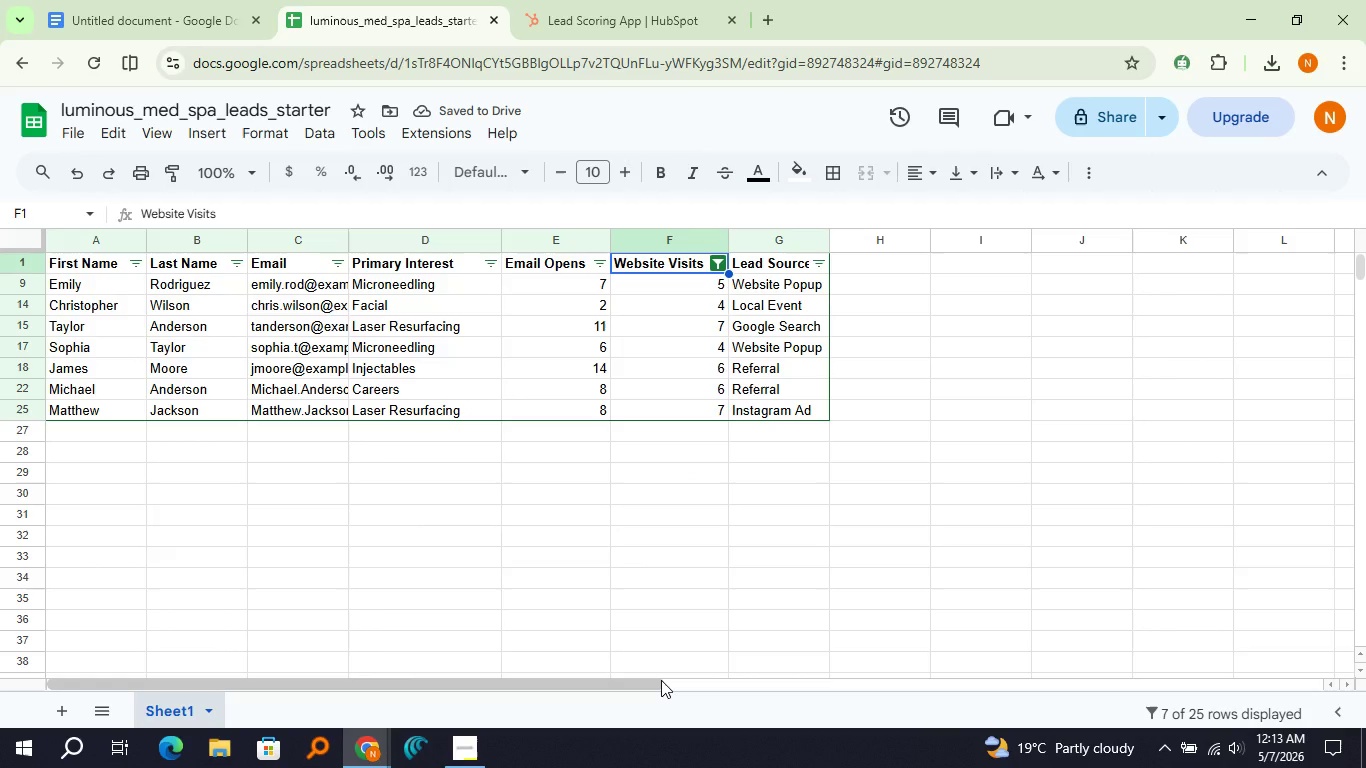 
left_click([711, 266])
 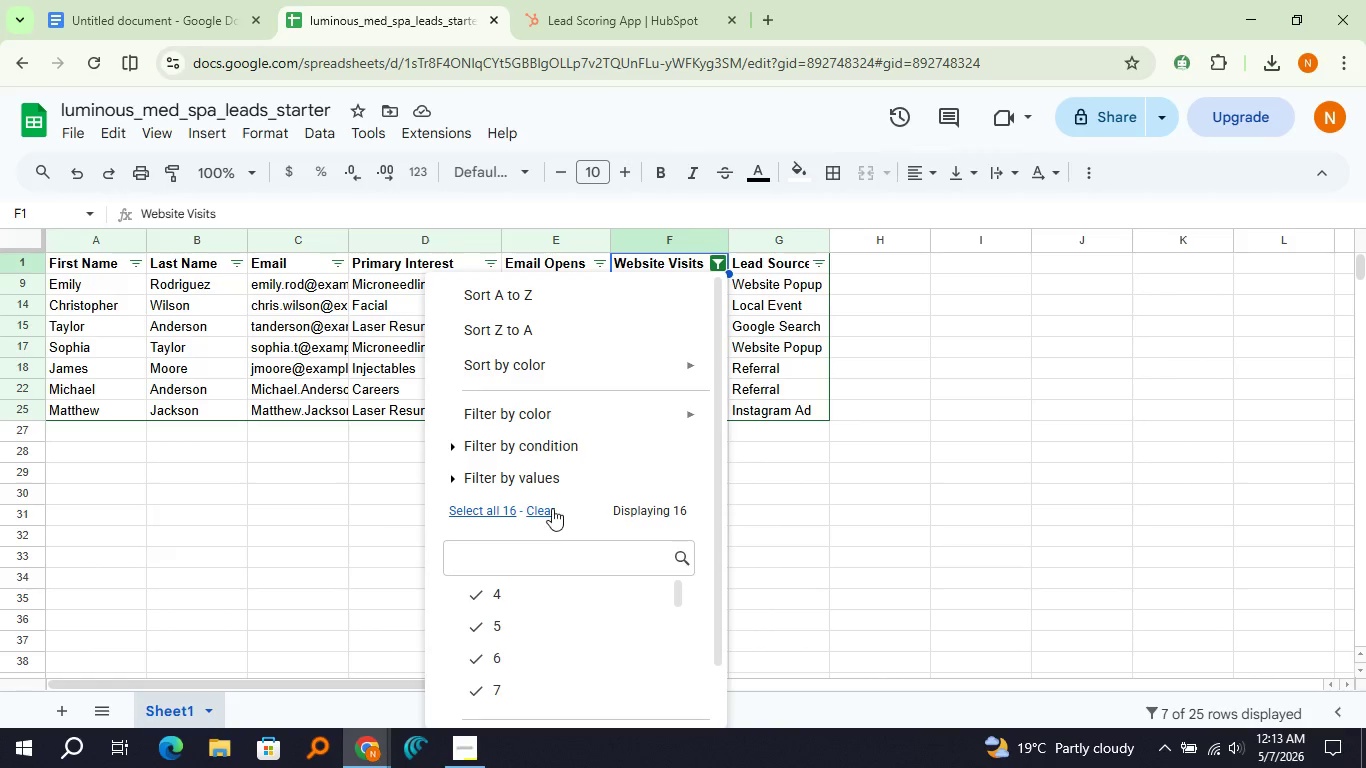 
left_click([552, 508])
 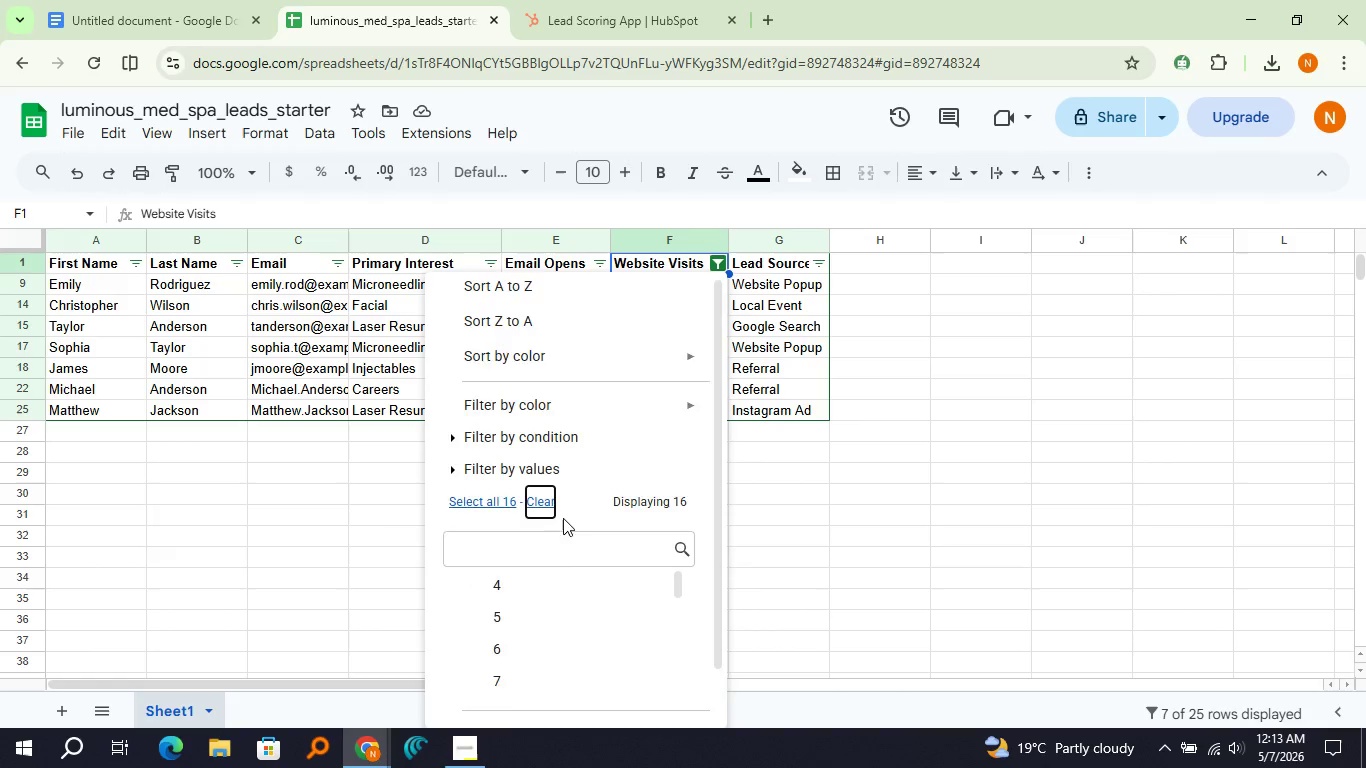 
scroll: coordinate [568, 573], scroll_direction: down, amount: 4.0
 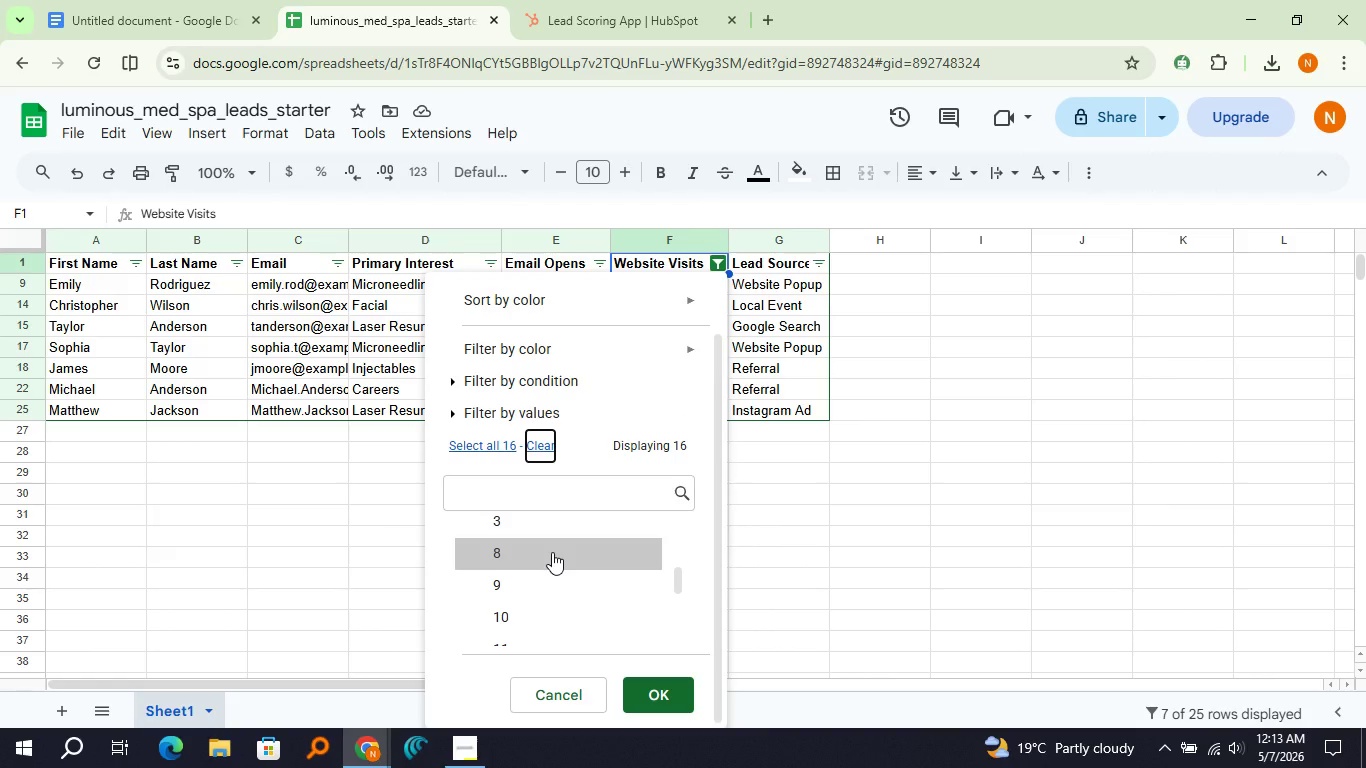 
left_click([552, 552])
 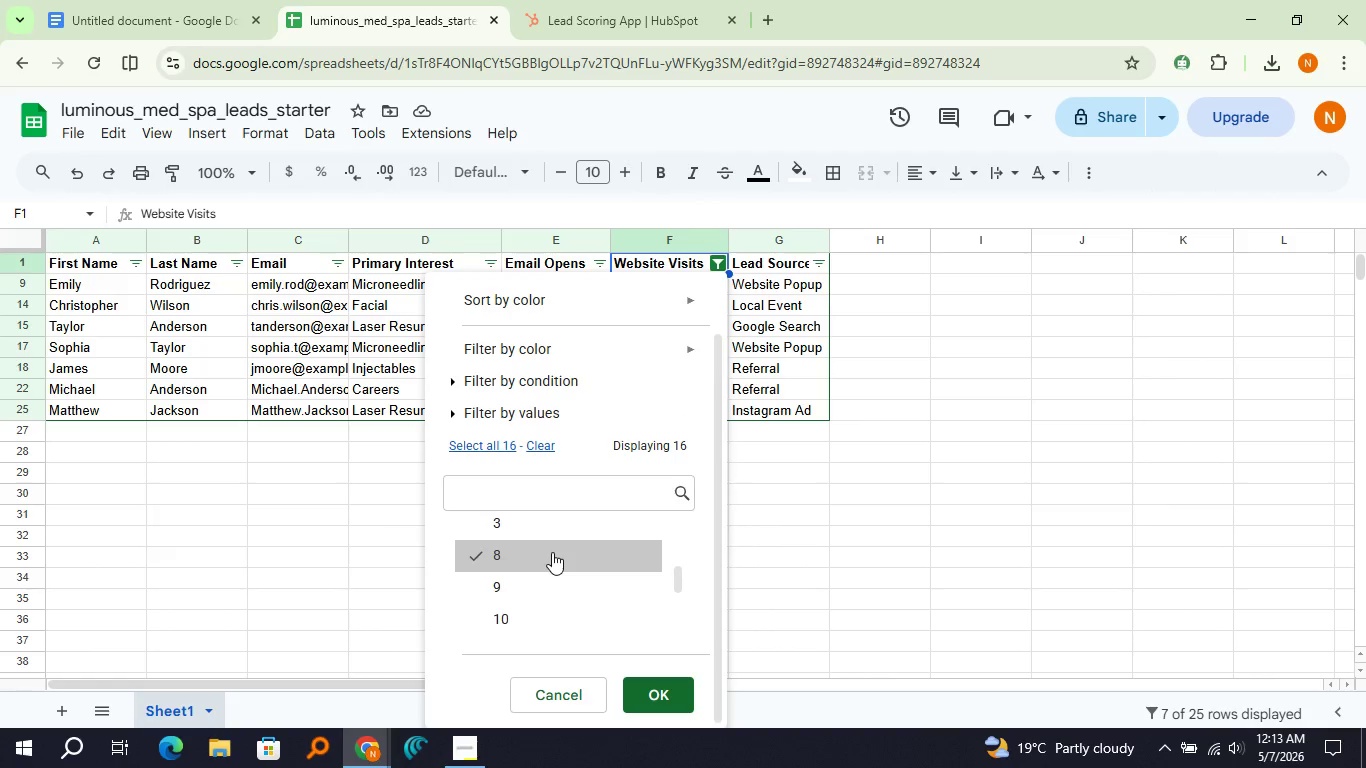 
scroll: coordinate [552, 552], scroll_direction: none, amount: 0.0
 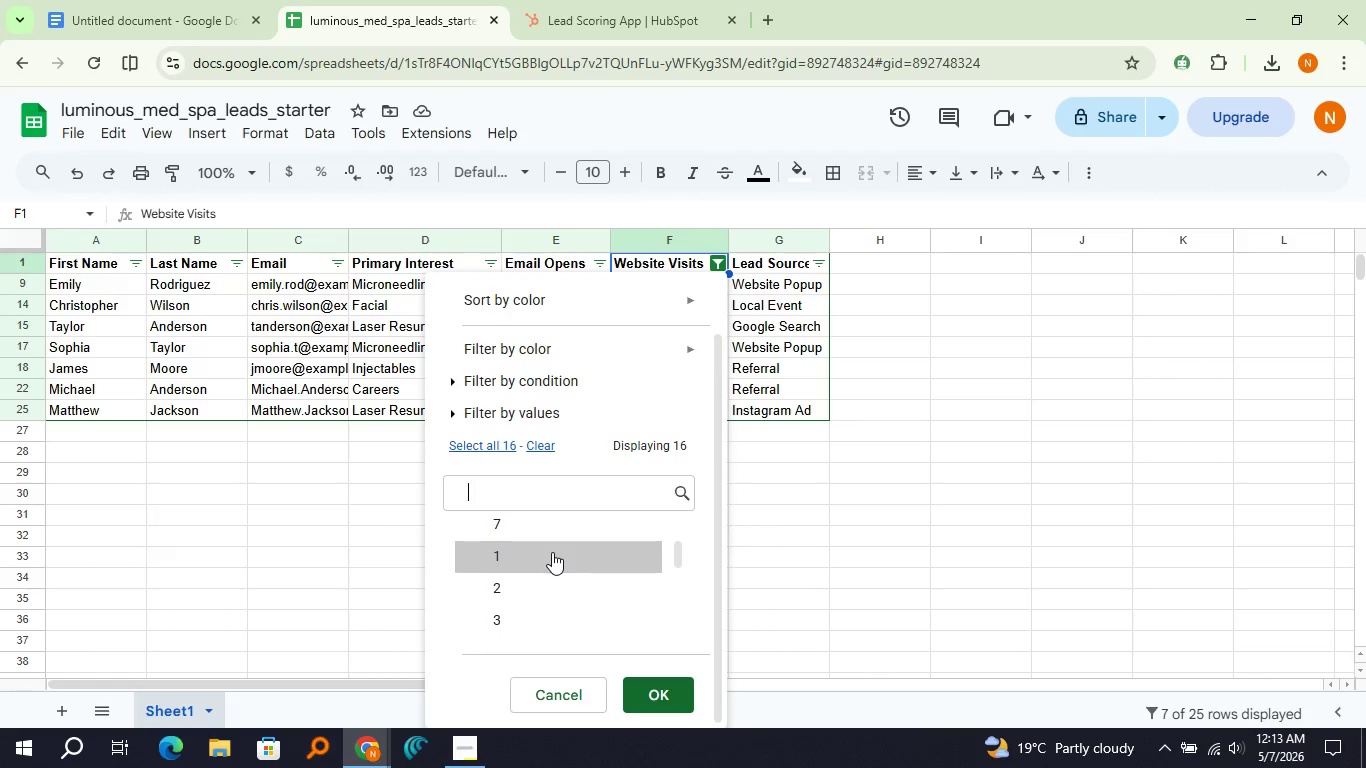 
scroll: coordinate [552, 552], scroll_direction: down, amount: 1.0
 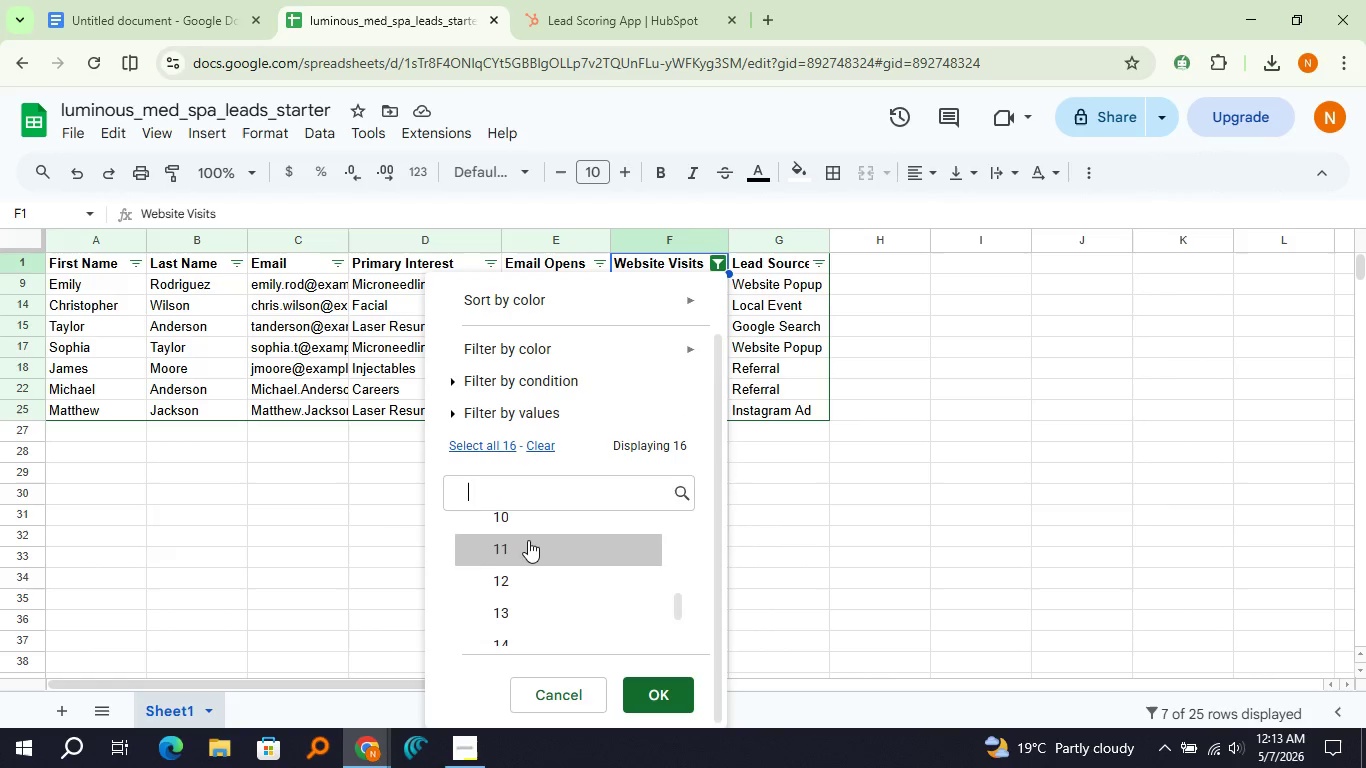 
scroll: coordinate [528, 540], scroll_direction: none, amount: 0.0
 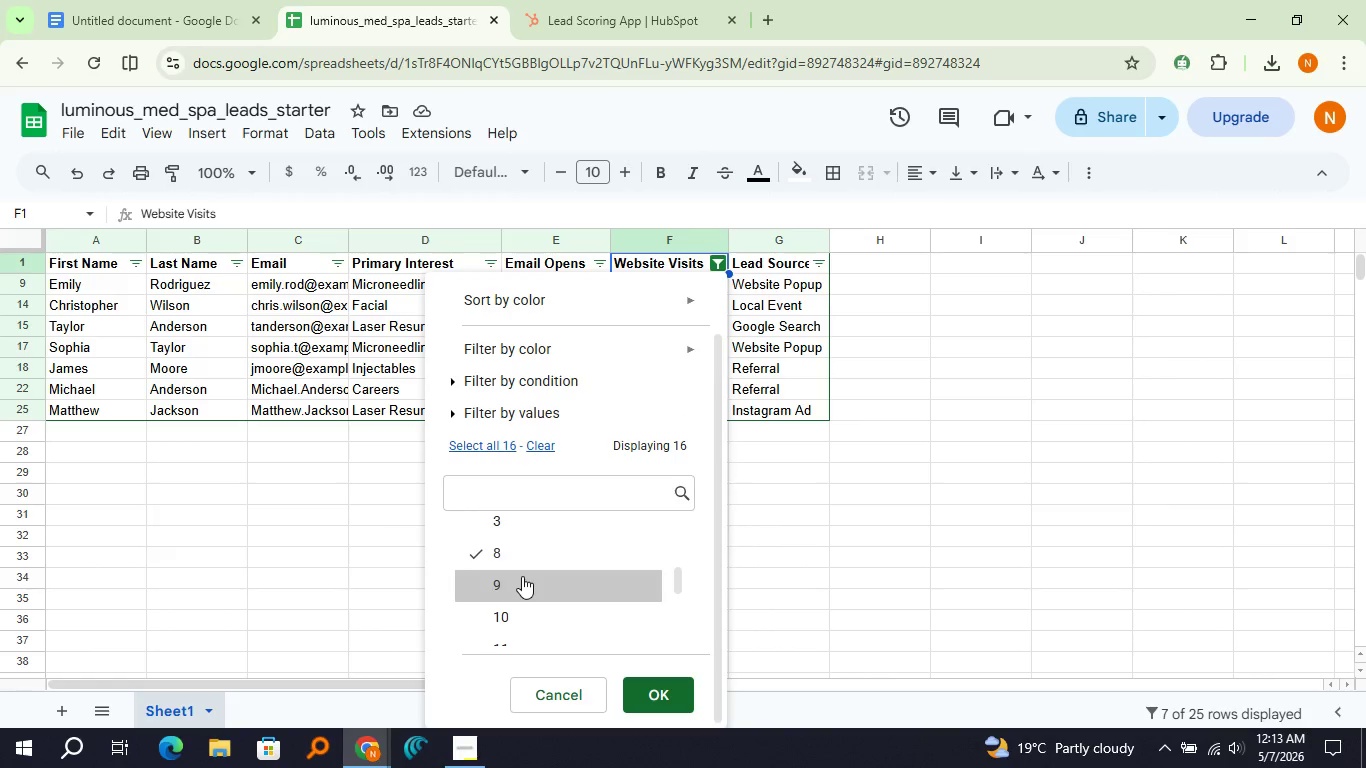 
left_click([522, 576])
 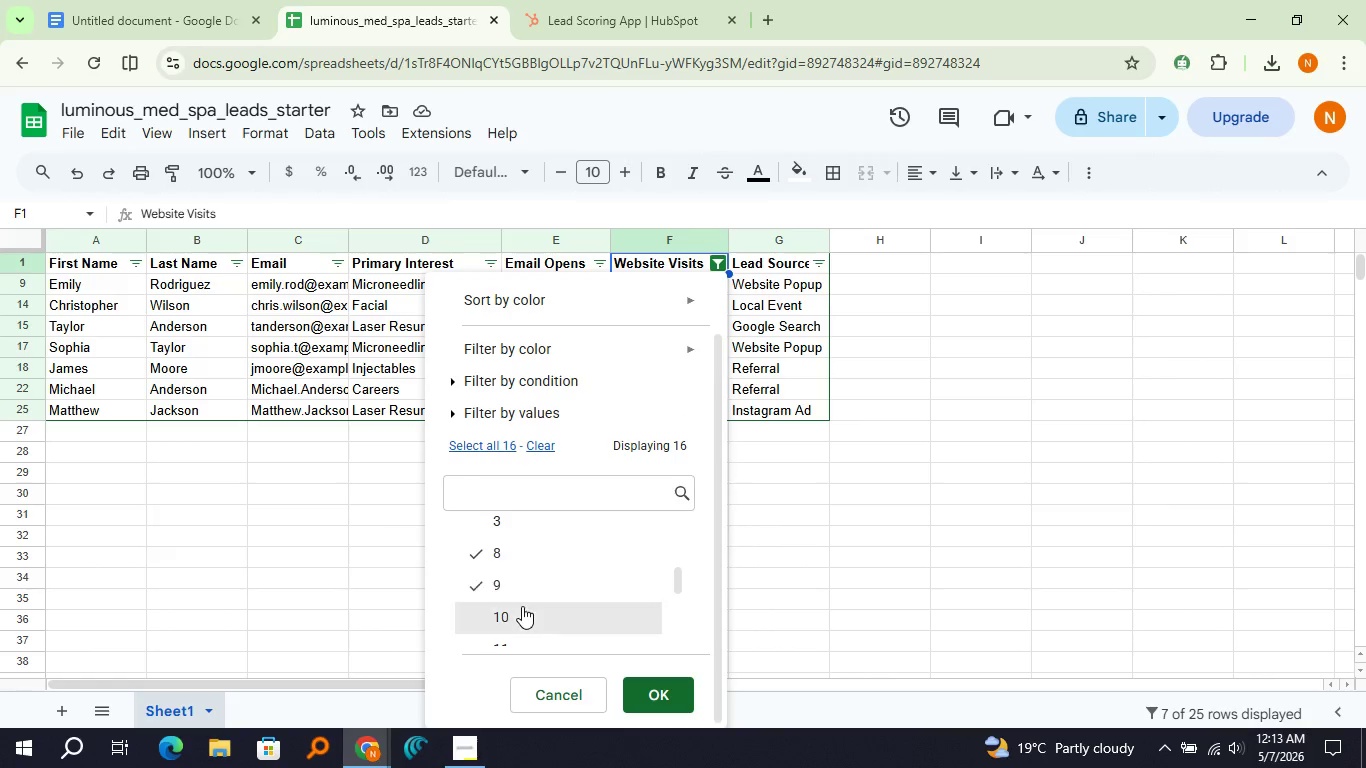 
left_click([522, 606])
 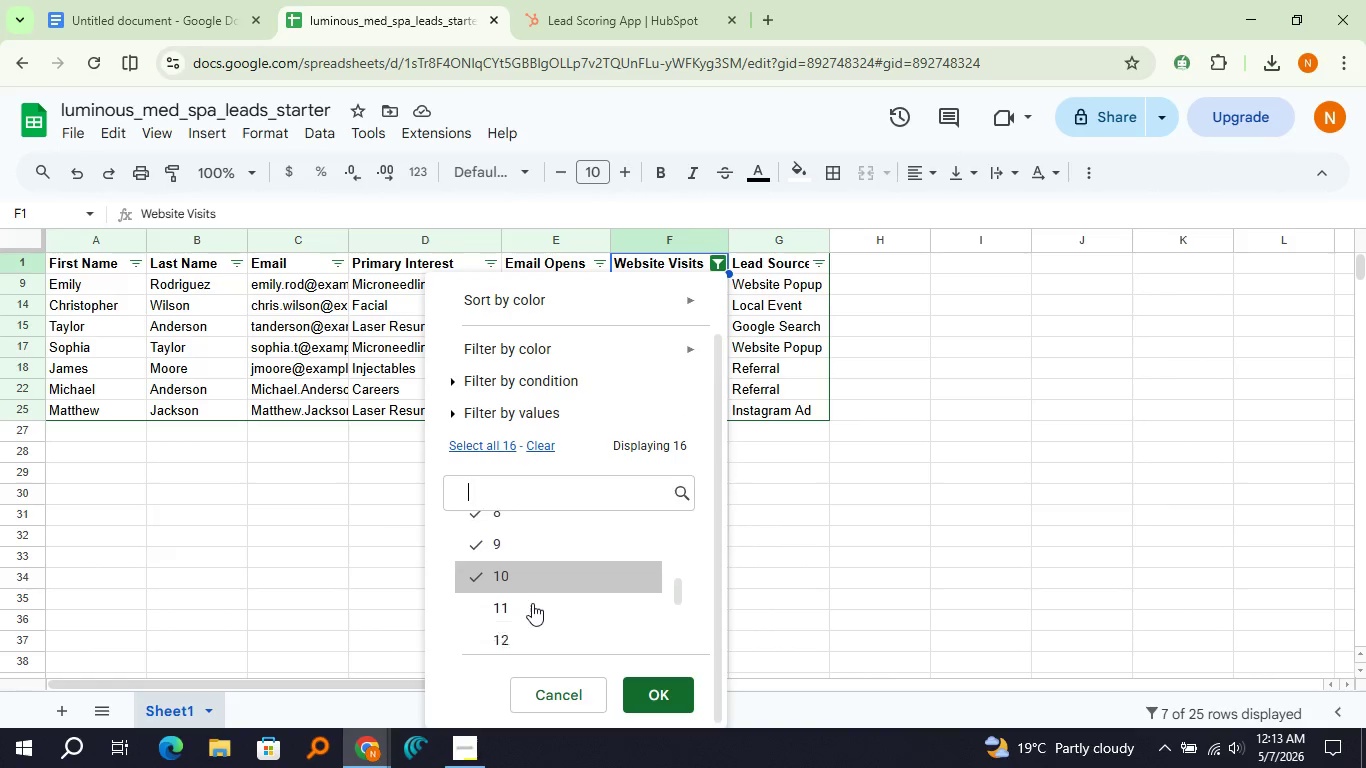 
scroll: coordinate [532, 603], scroll_direction: none, amount: 0.0
 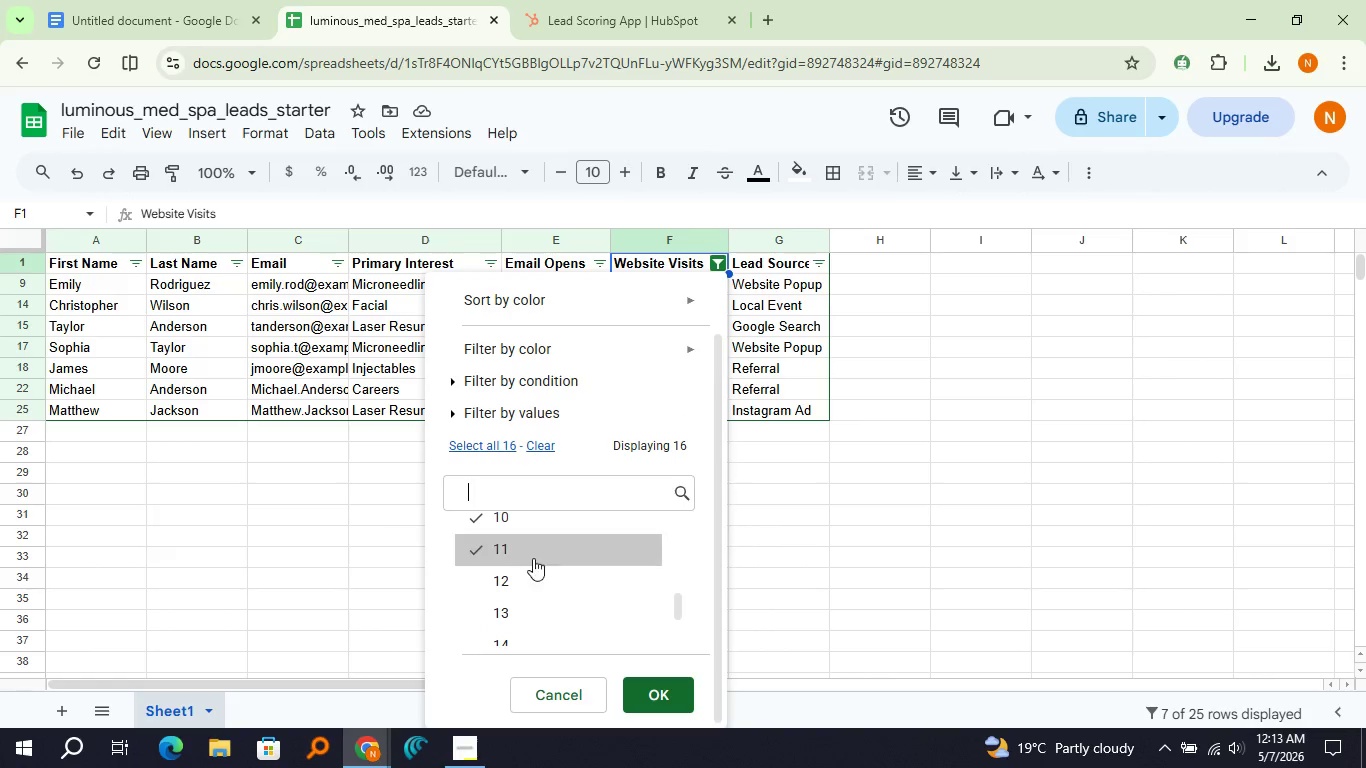 
double_click([524, 583])
 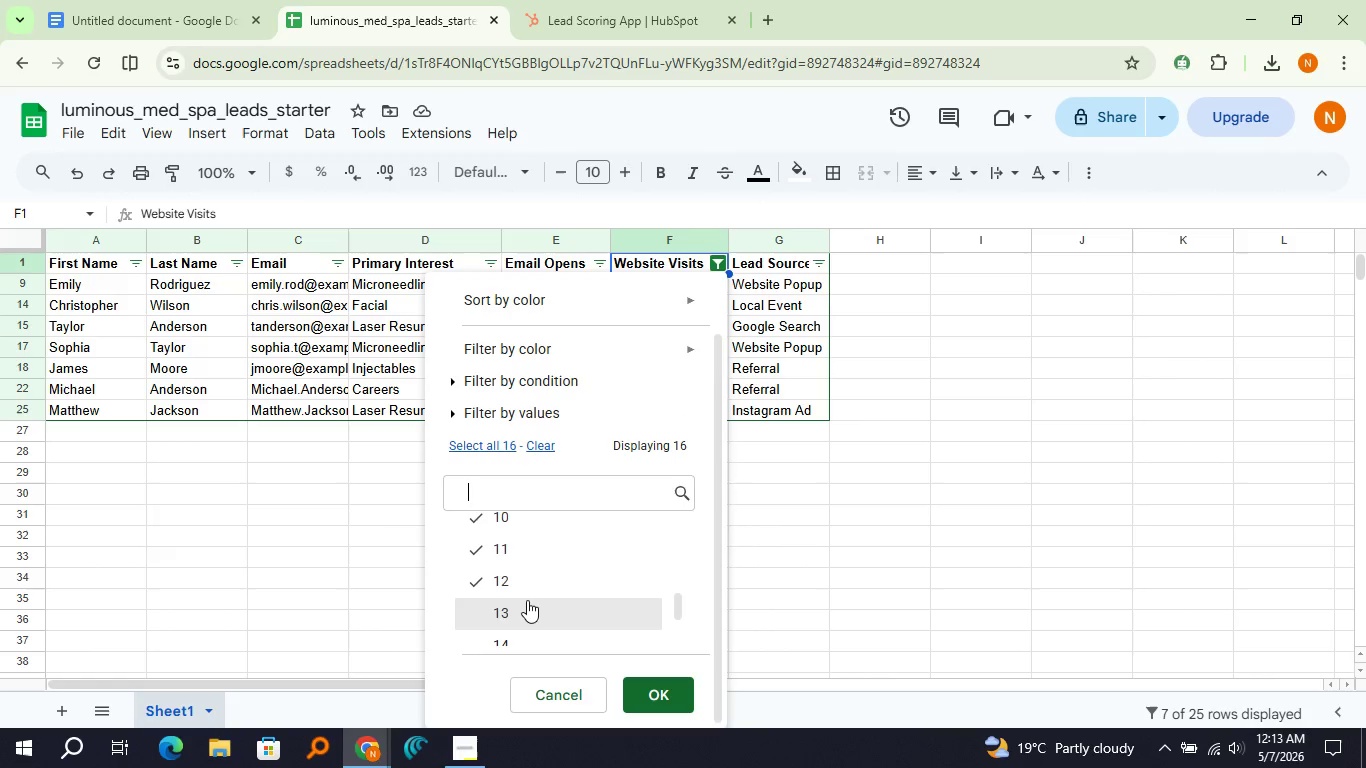 
triple_click([527, 600])
 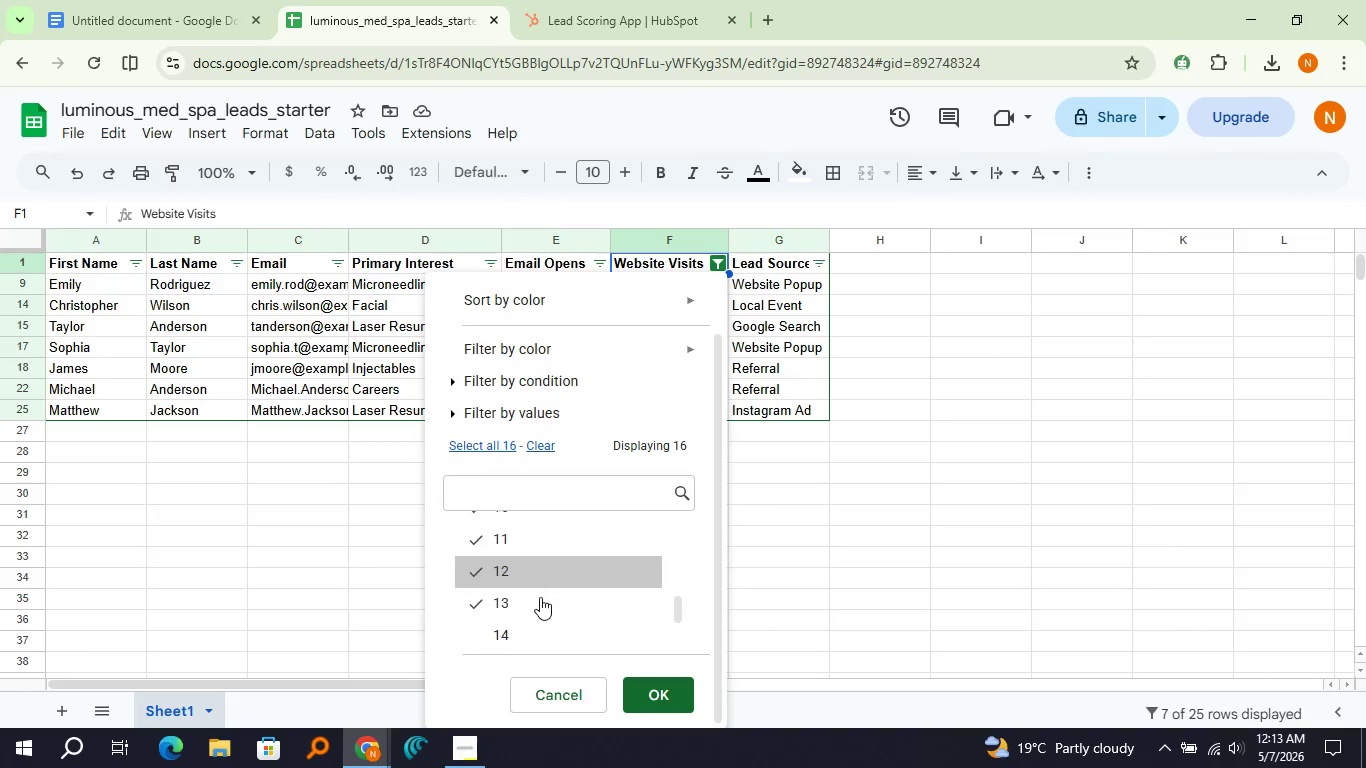 
scroll: coordinate [540, 597], scroll_direction: down, amount: 1.0
 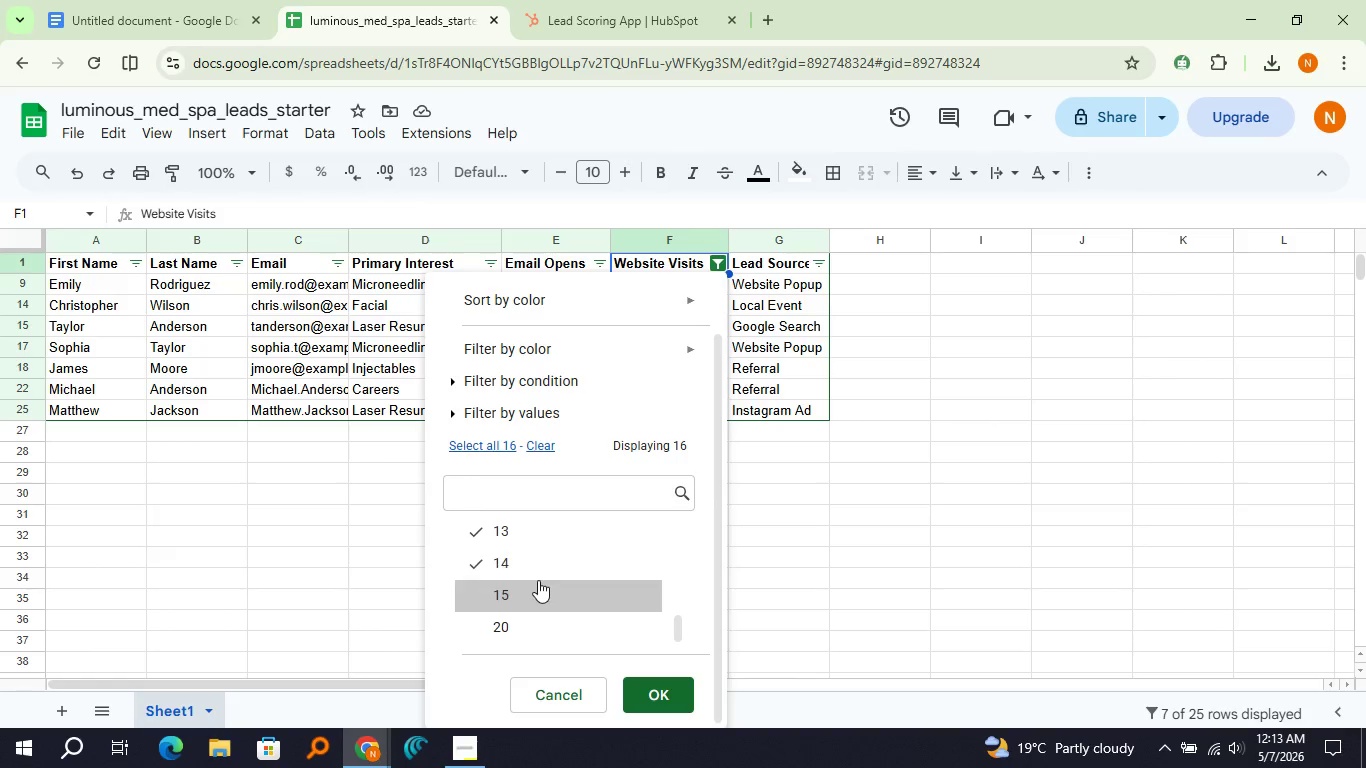 
double_click([538, 580])
 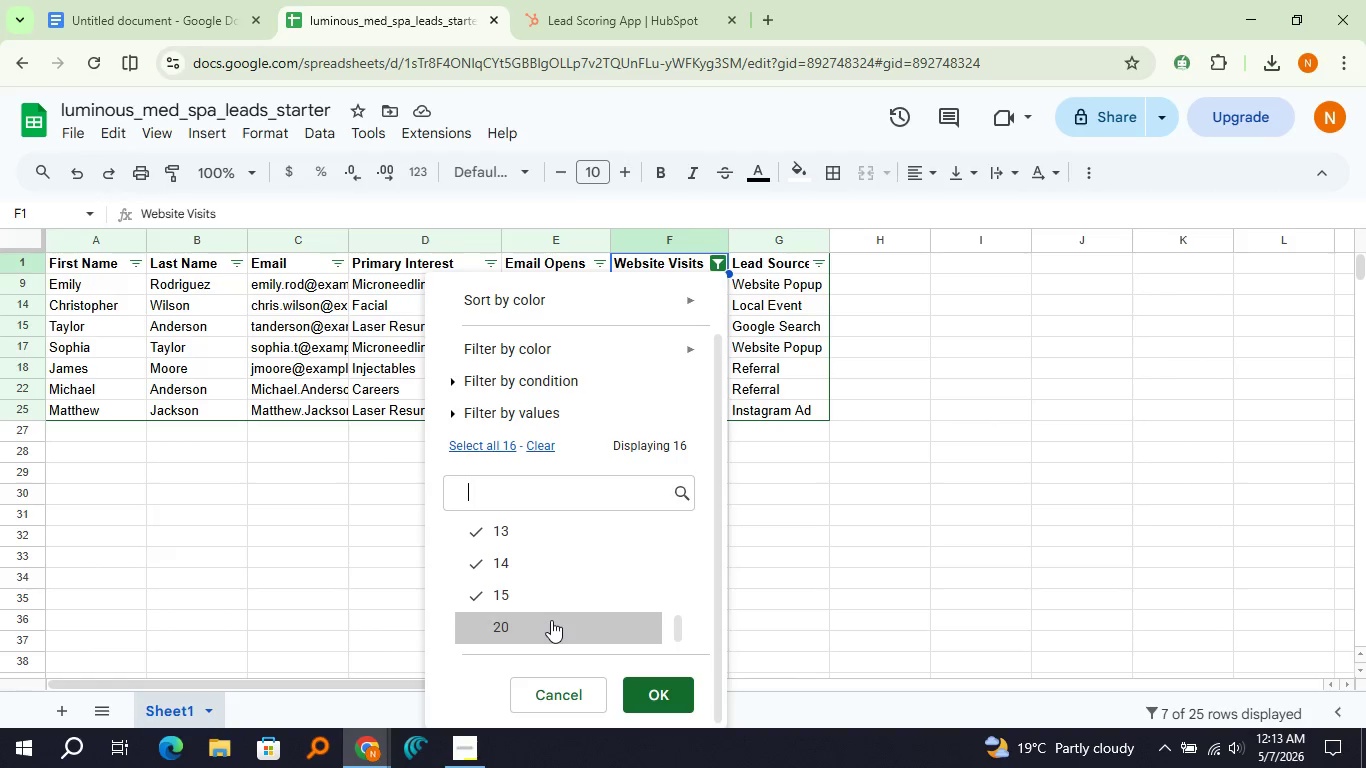 
left_click([551, 620])
 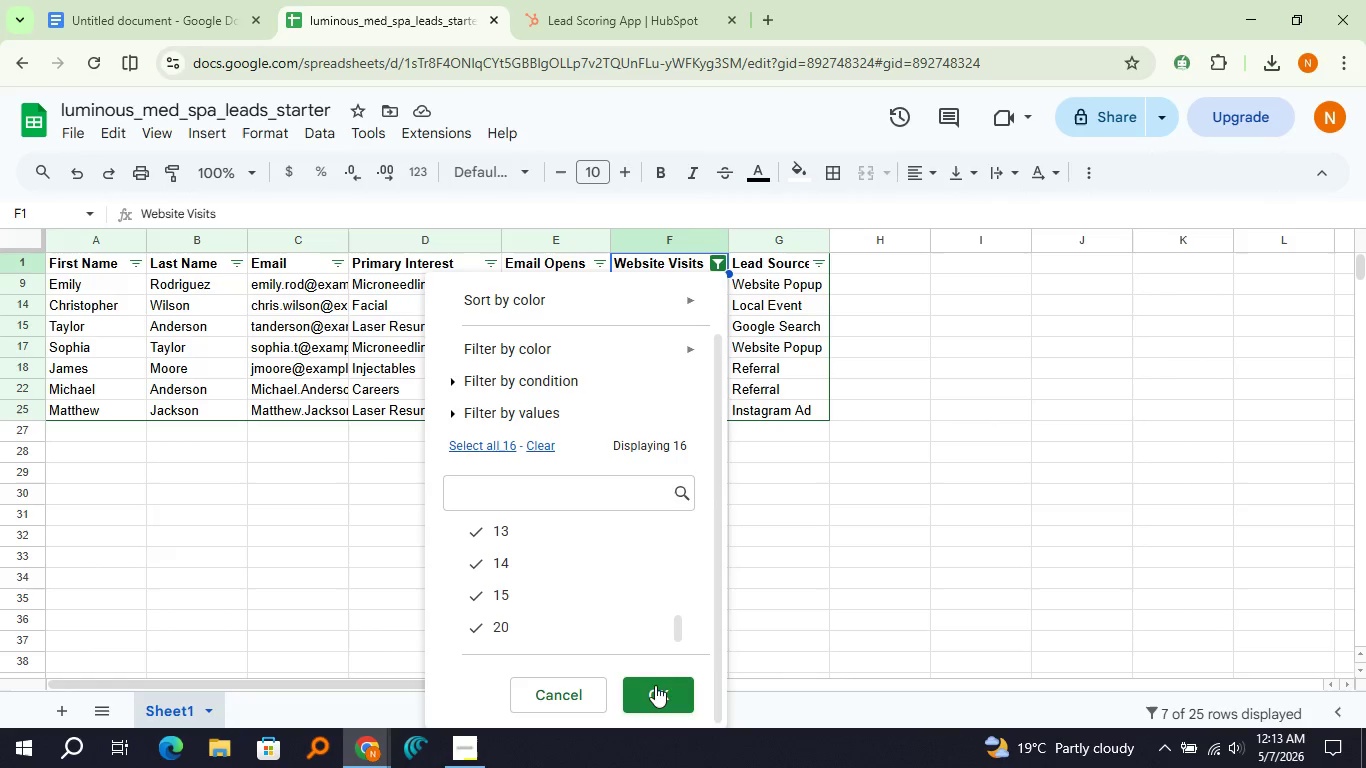 
left_click([655, 685])
 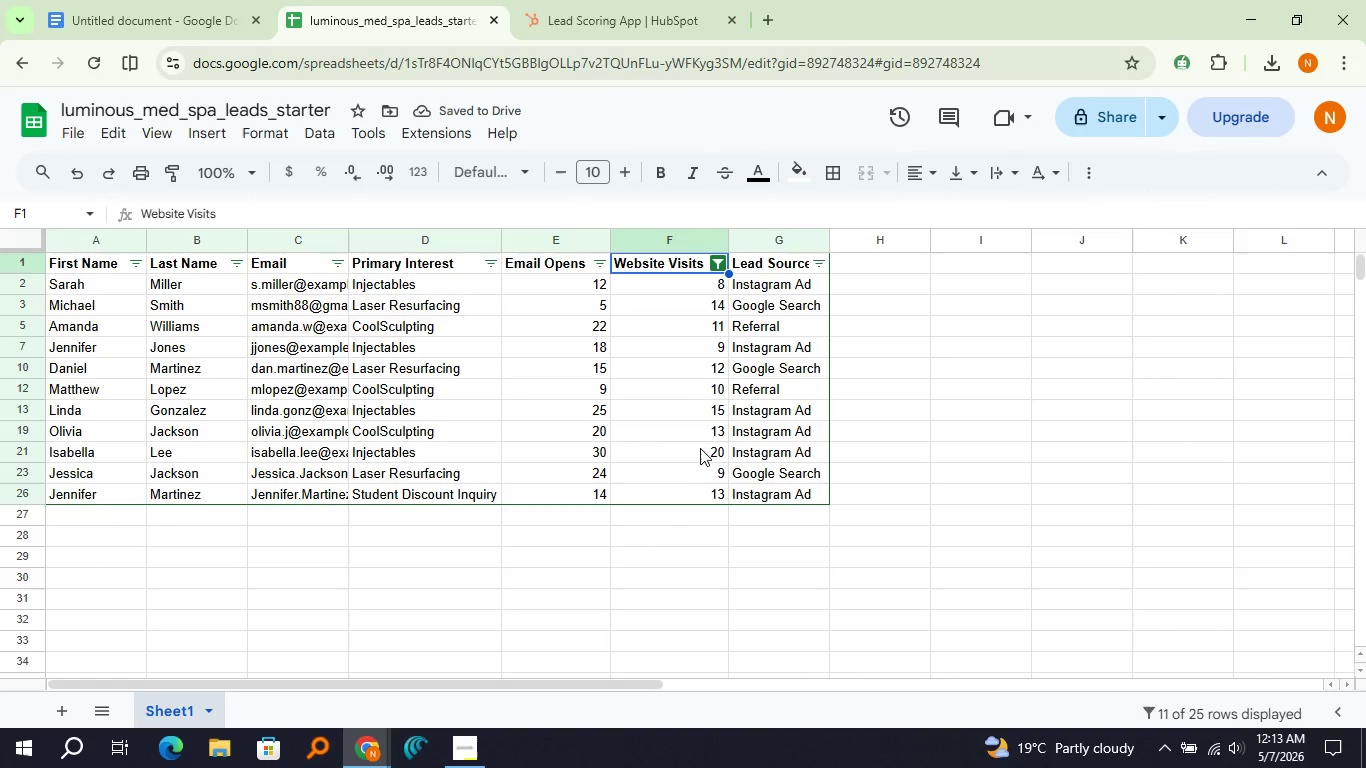 
wait(5.61)
 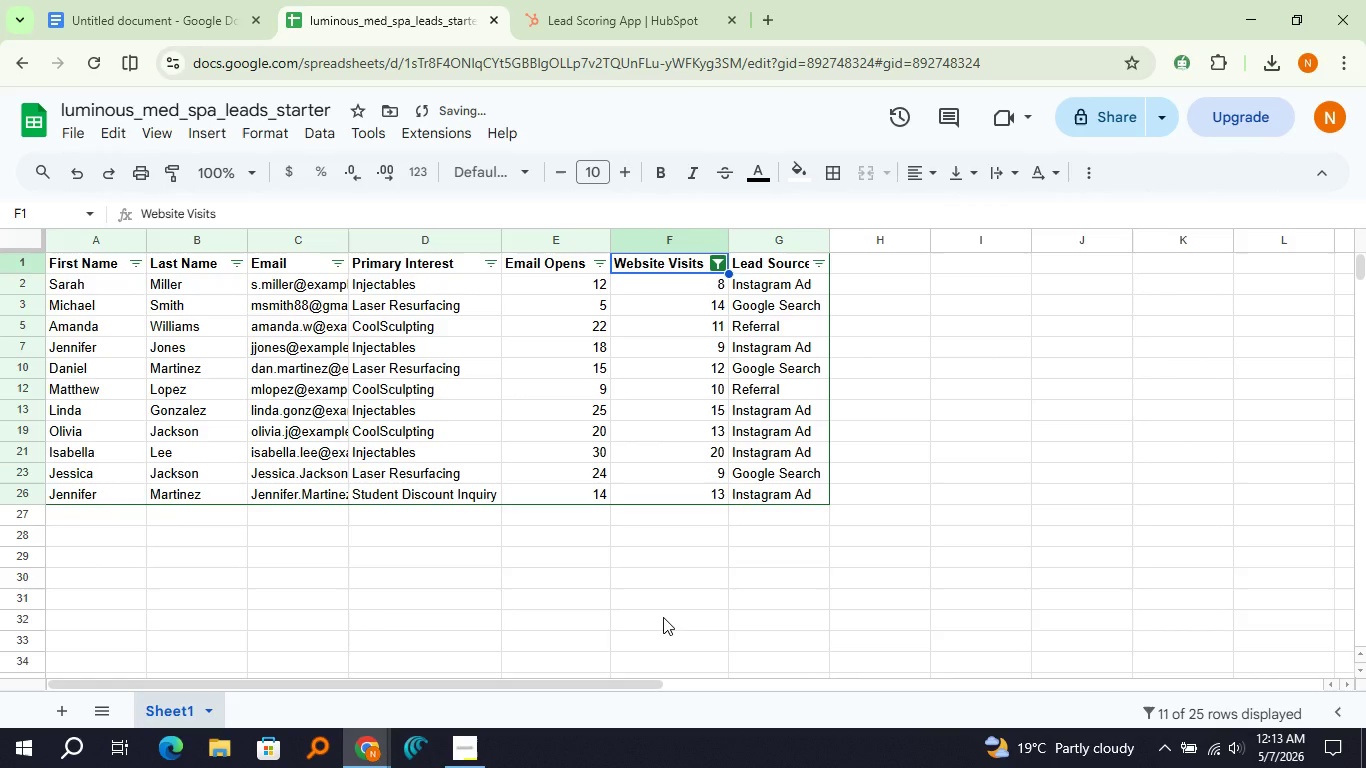 
right_click([718, 263])
 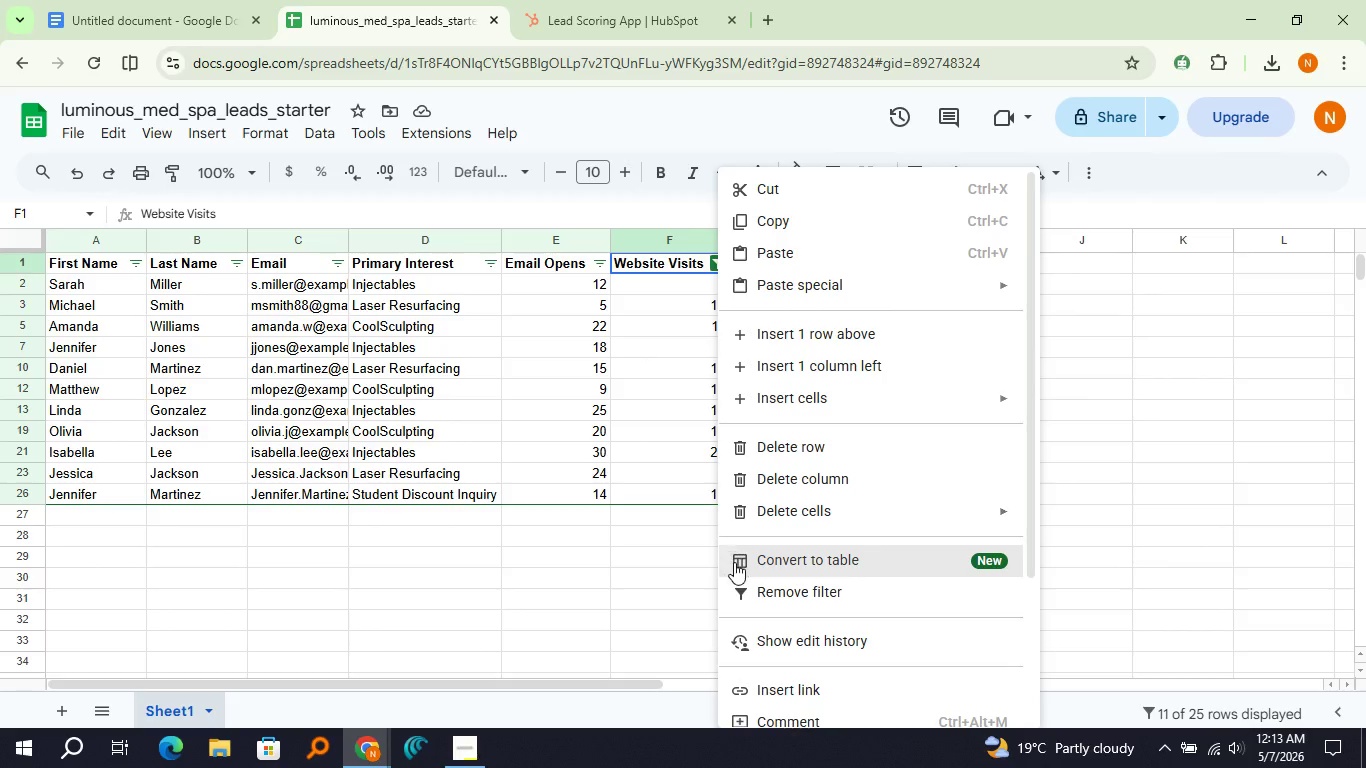 
left_click([746, 588])
 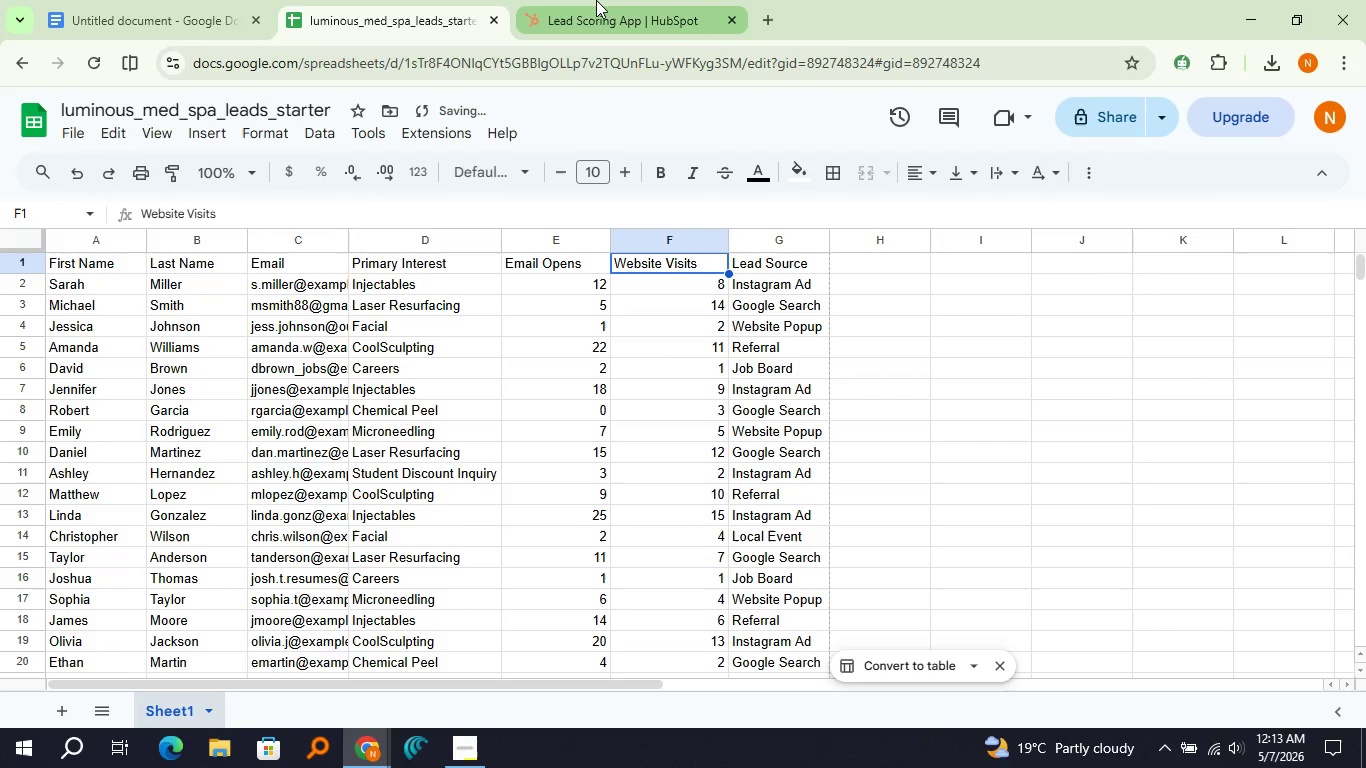 
left_click([596, 0])
 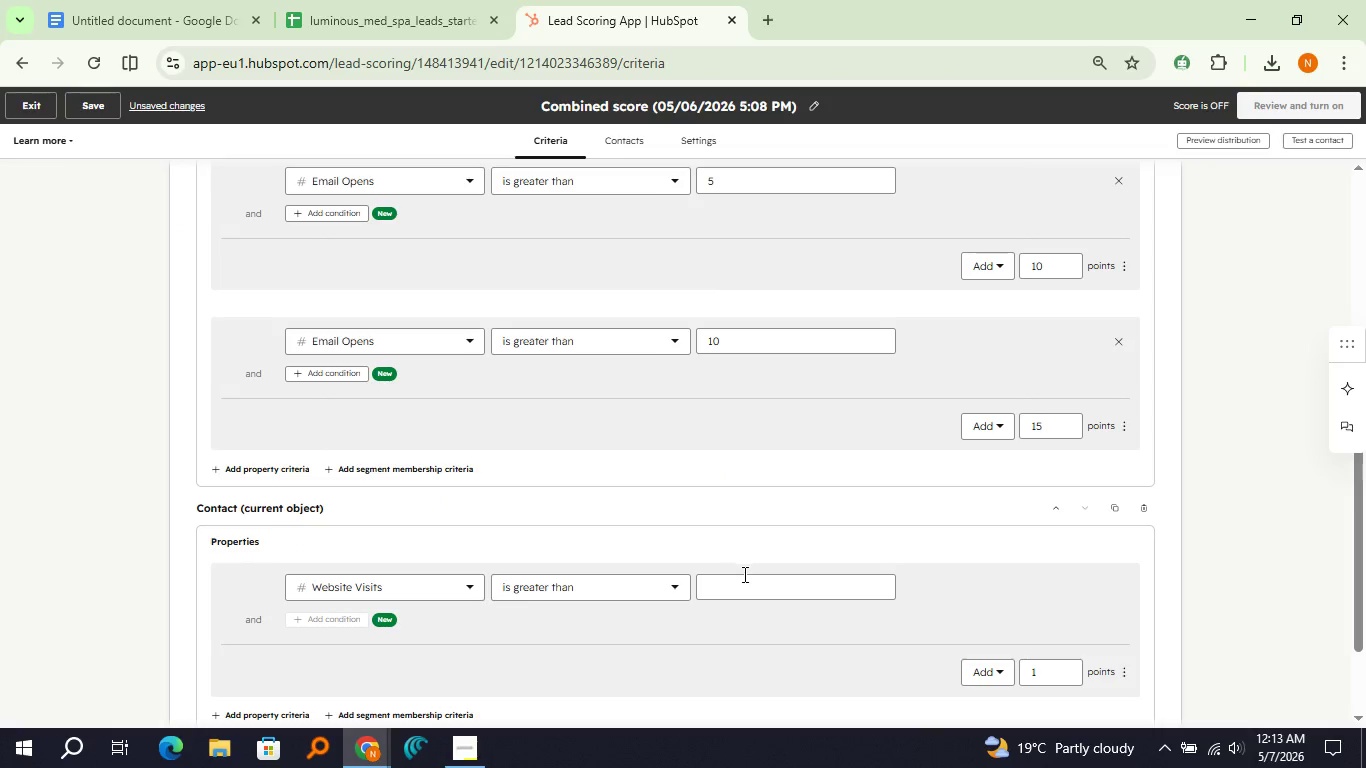 
left_click([752, 581])
 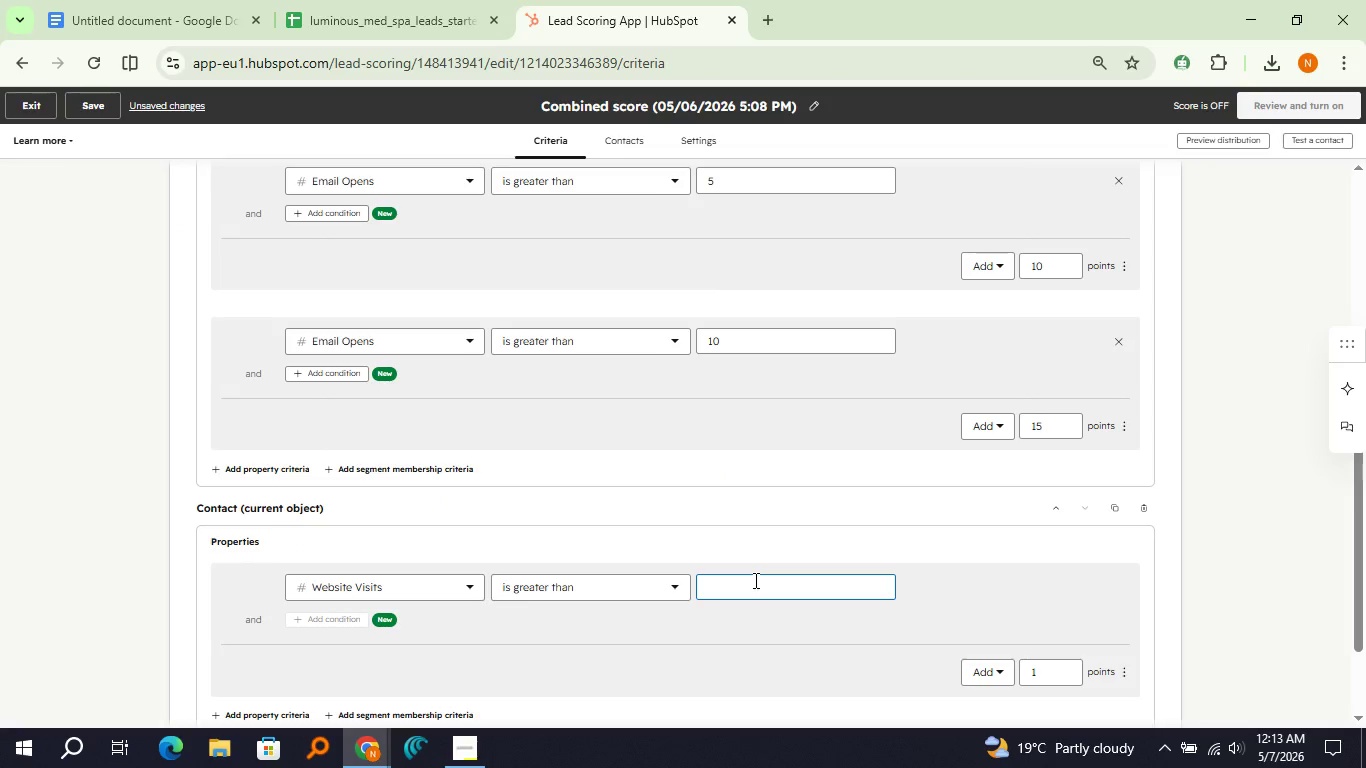 
wait(8.72)
 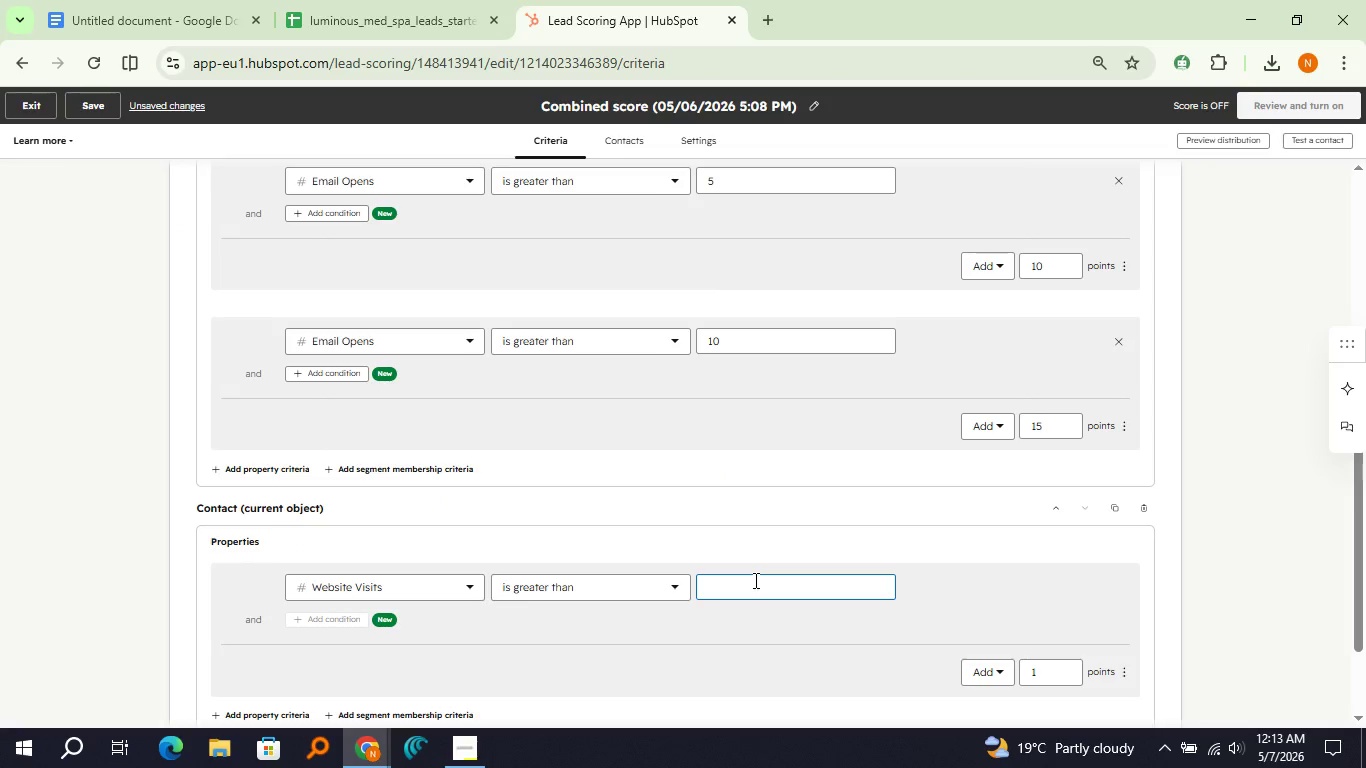 
key(5)
 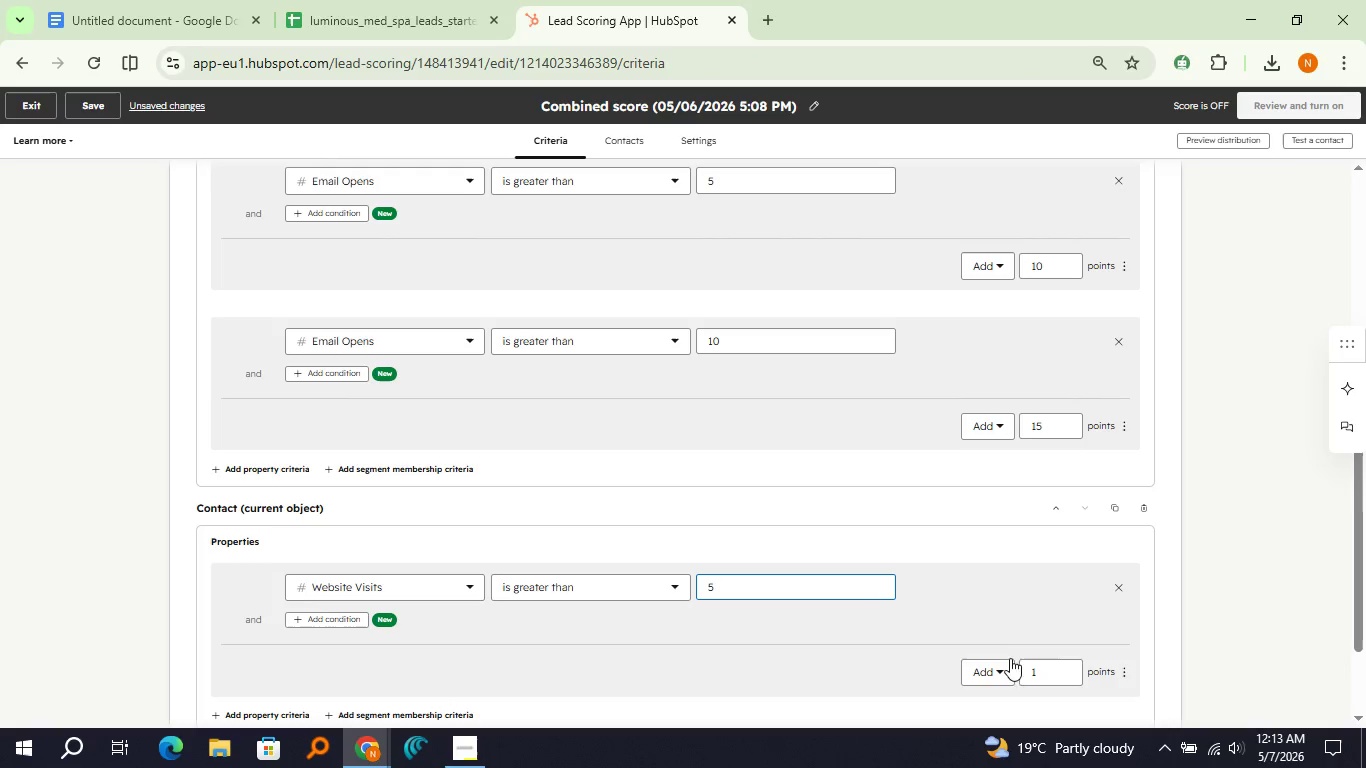 
left_click([1044, 662])
 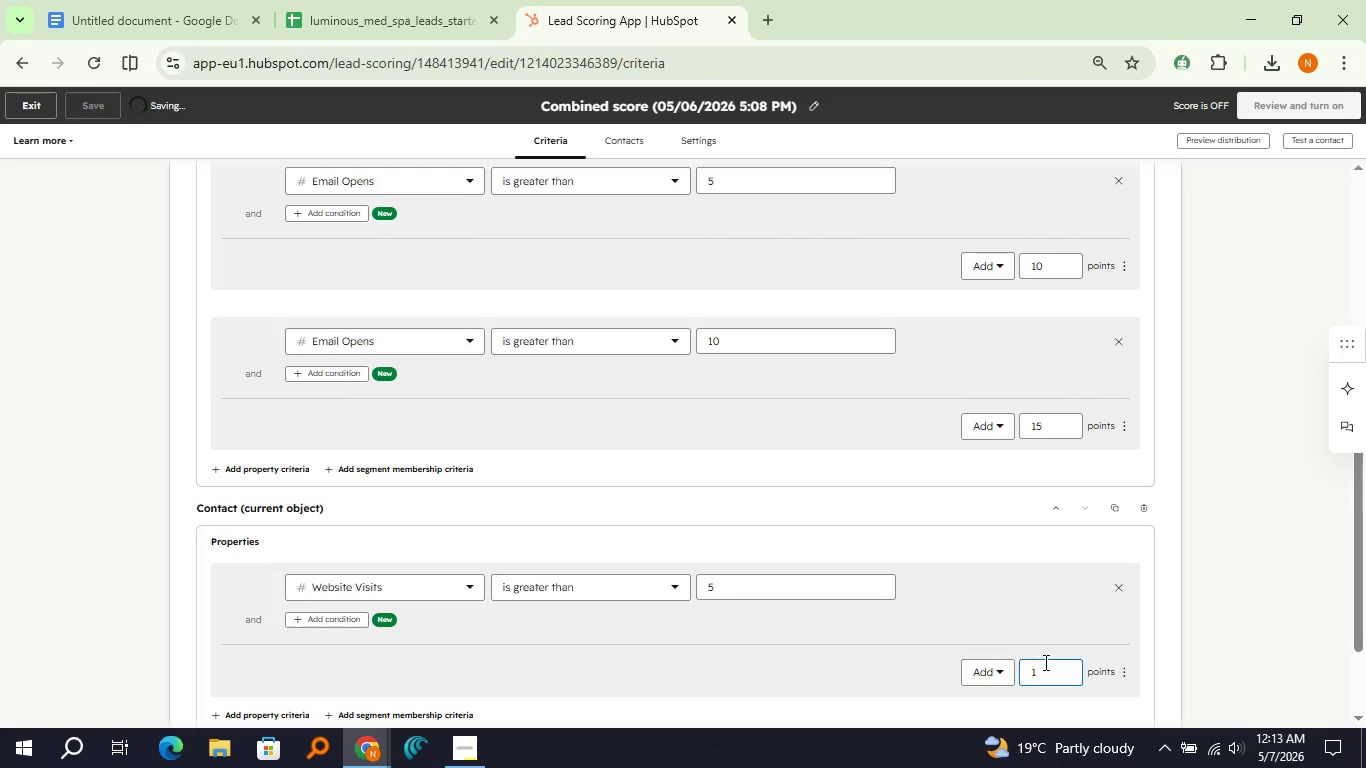 
key(5)
 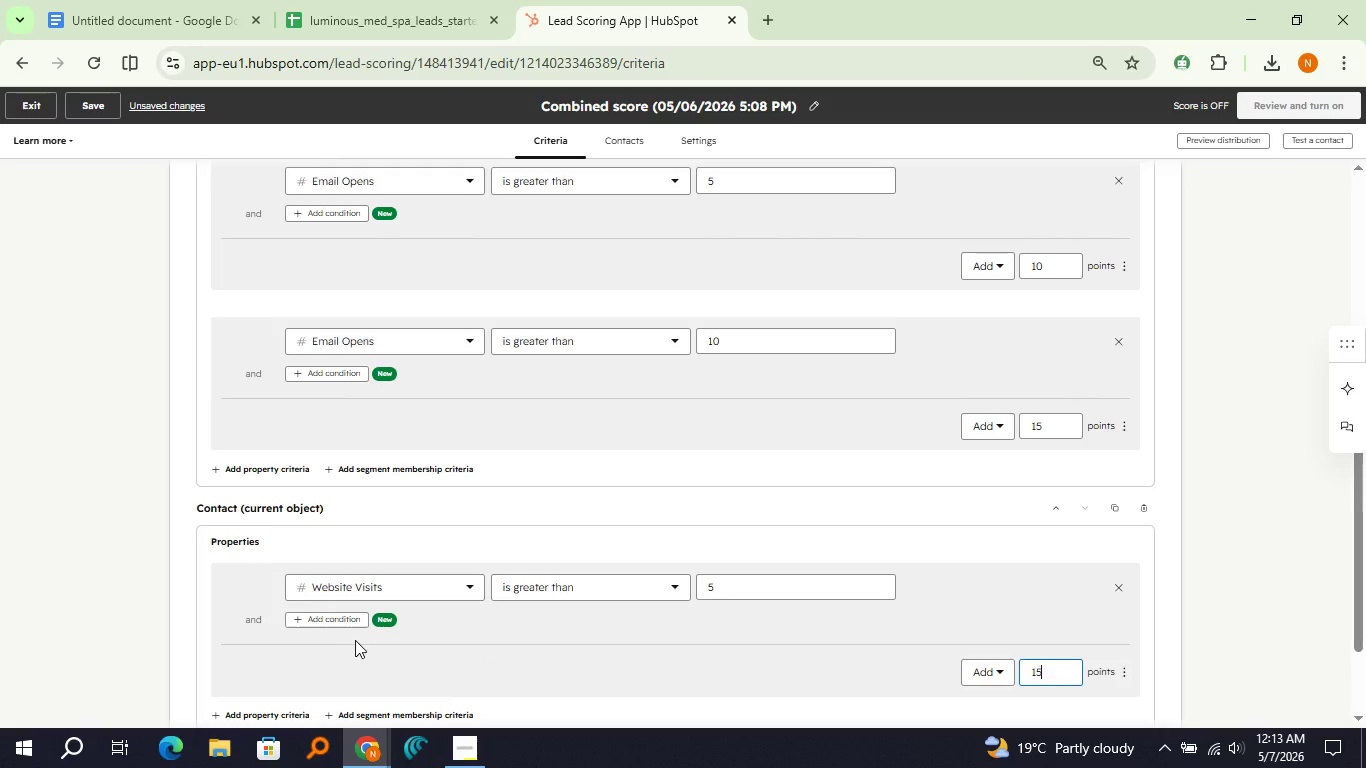 
scroll: coordinate [364, 639], scroll_direction: down, amount: 1.0
 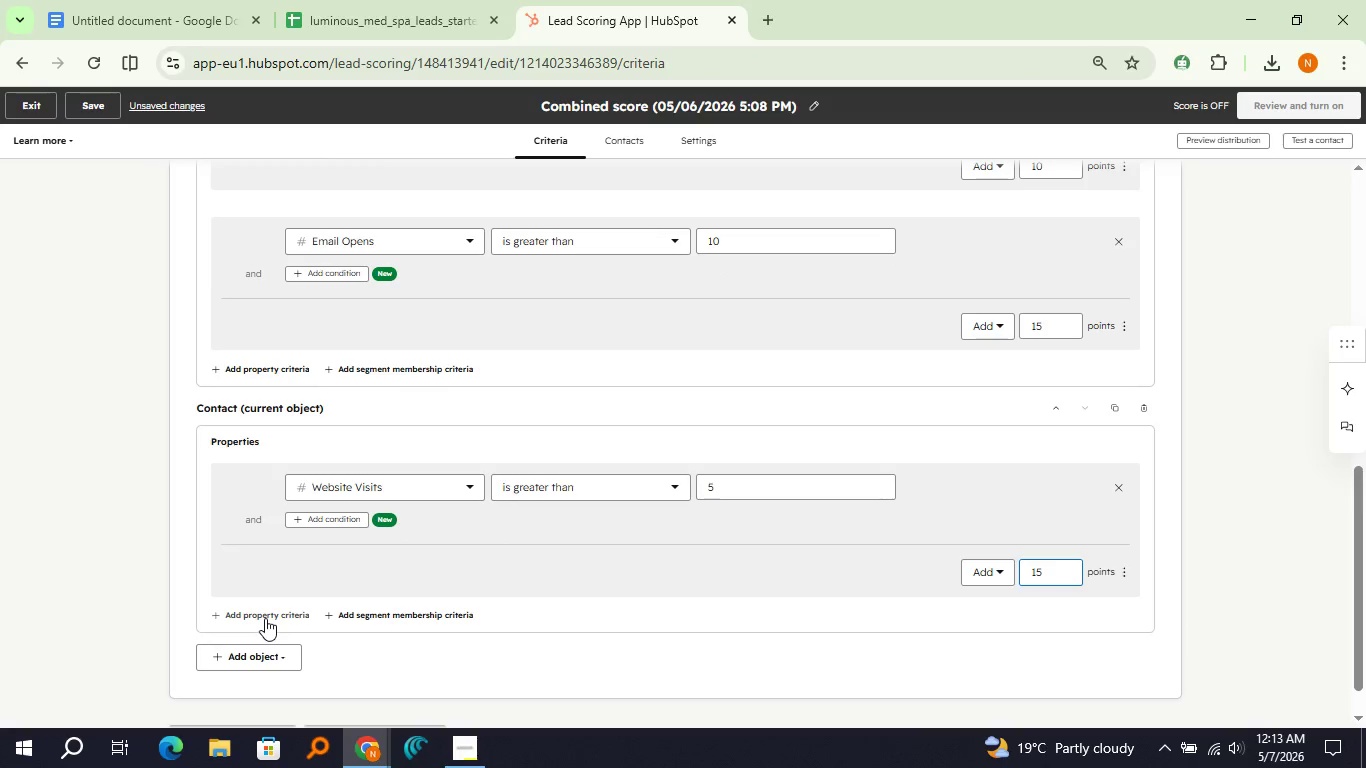 
left_click([265, 618])
 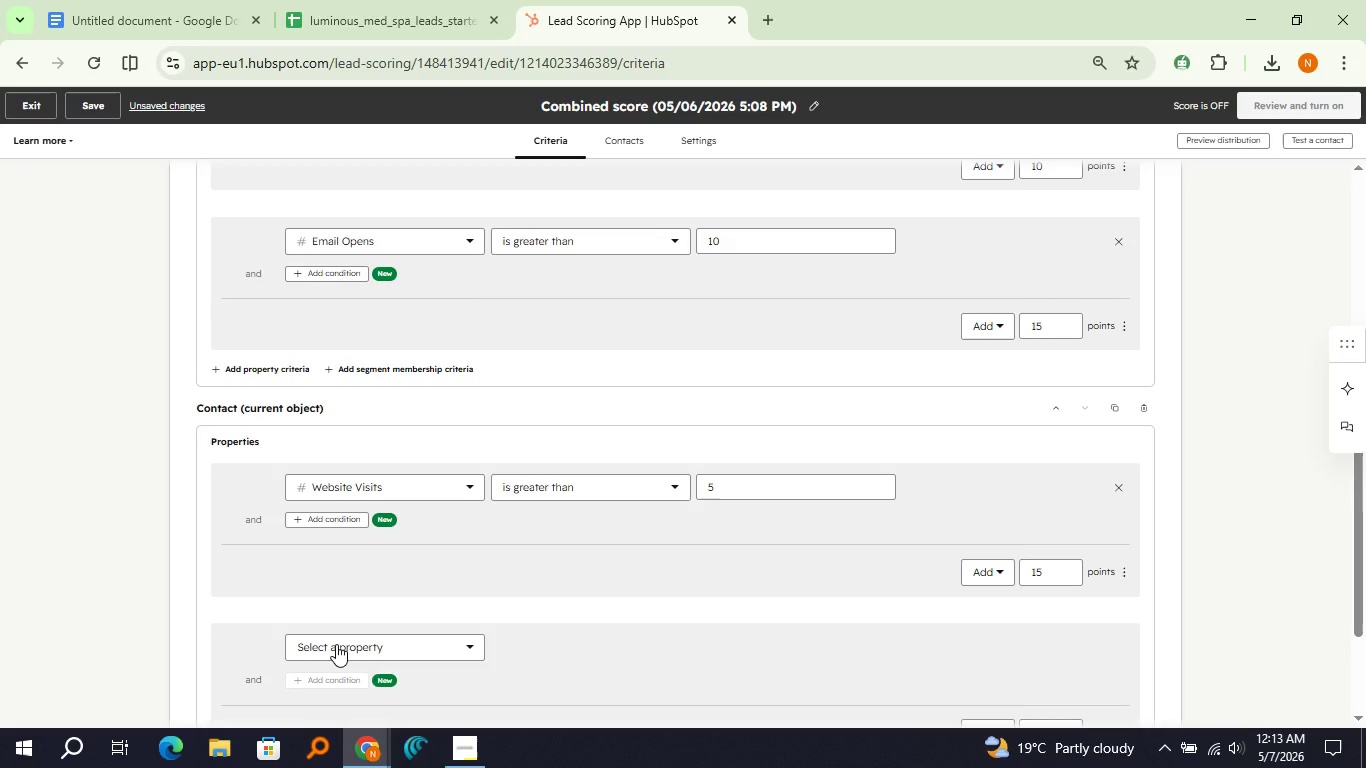 
left_click([336, 644])
 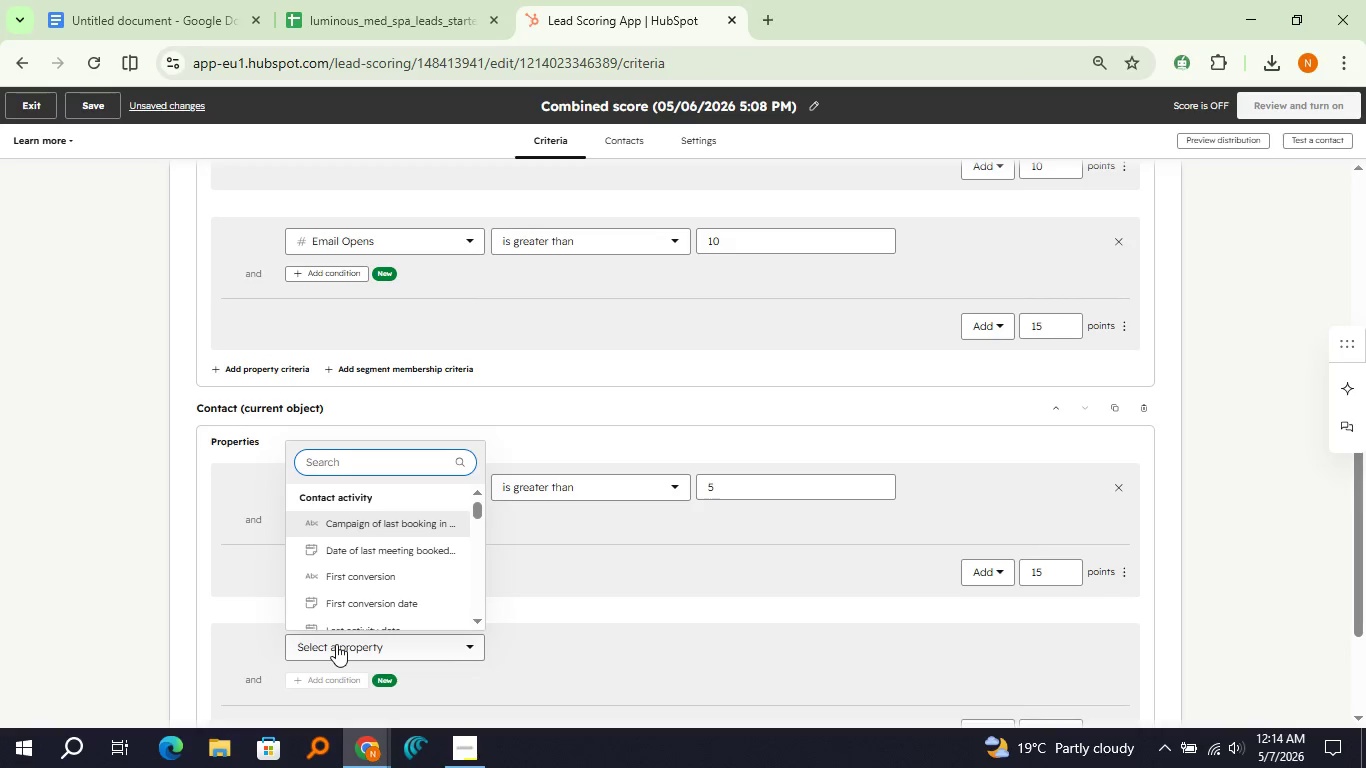 
type(websi)
 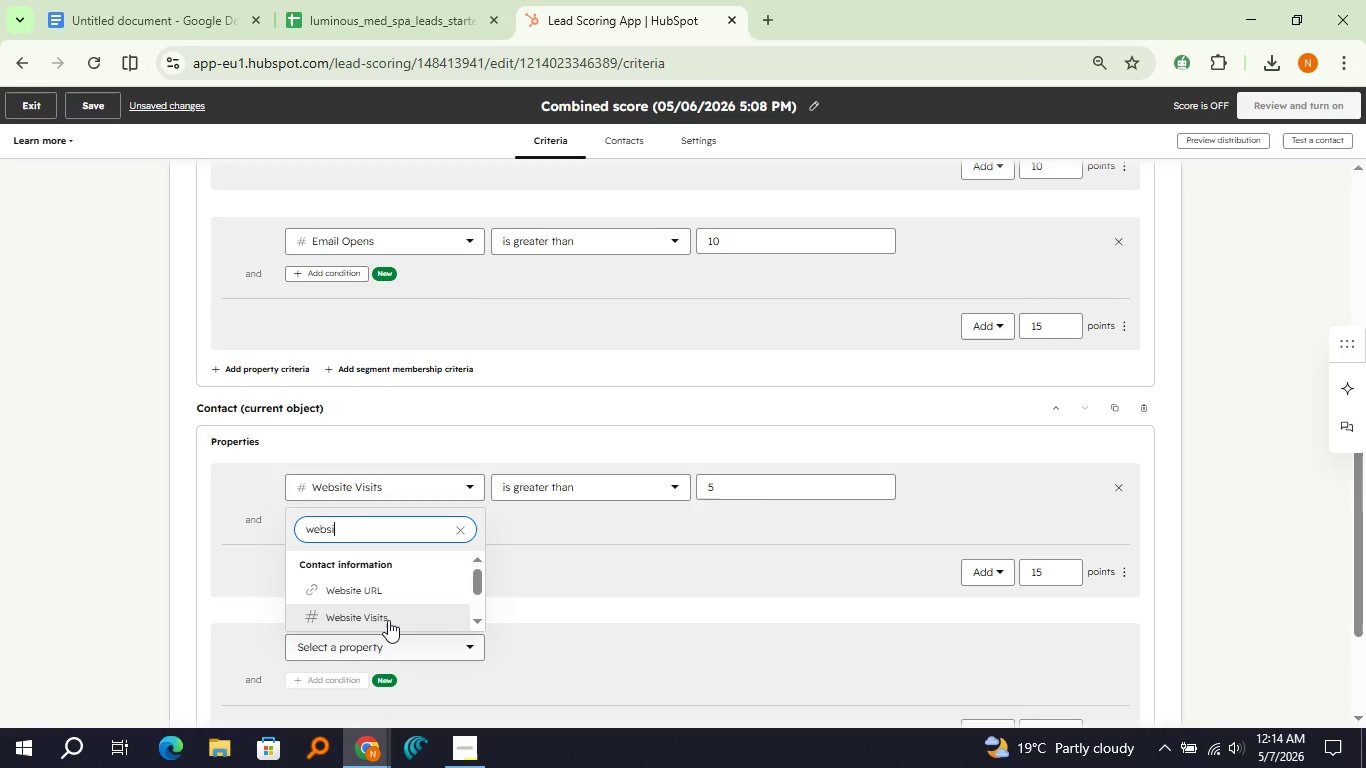 
left_click([388, 620])
 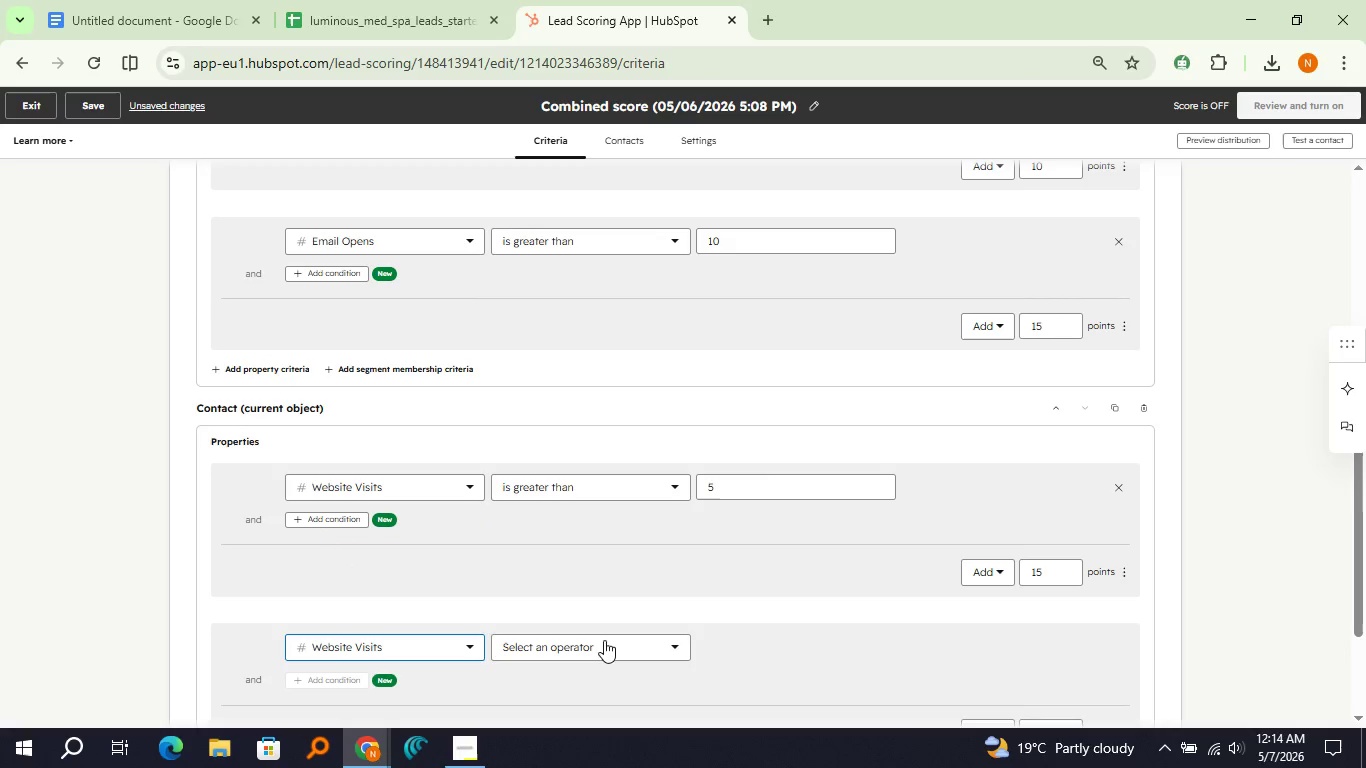 
left_click([604, 645])
 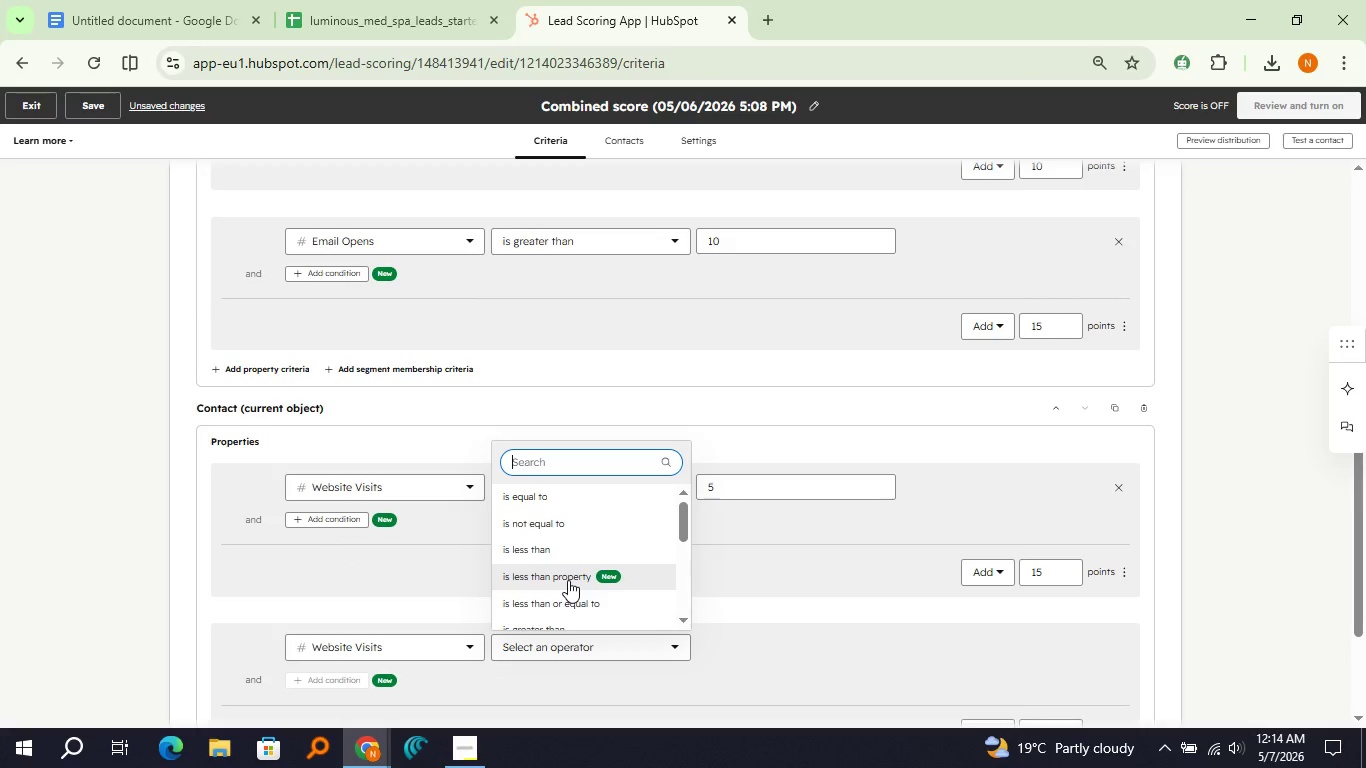 
scroll: coordinate [568, 580], scroll_direction: down, amount: 1.0
 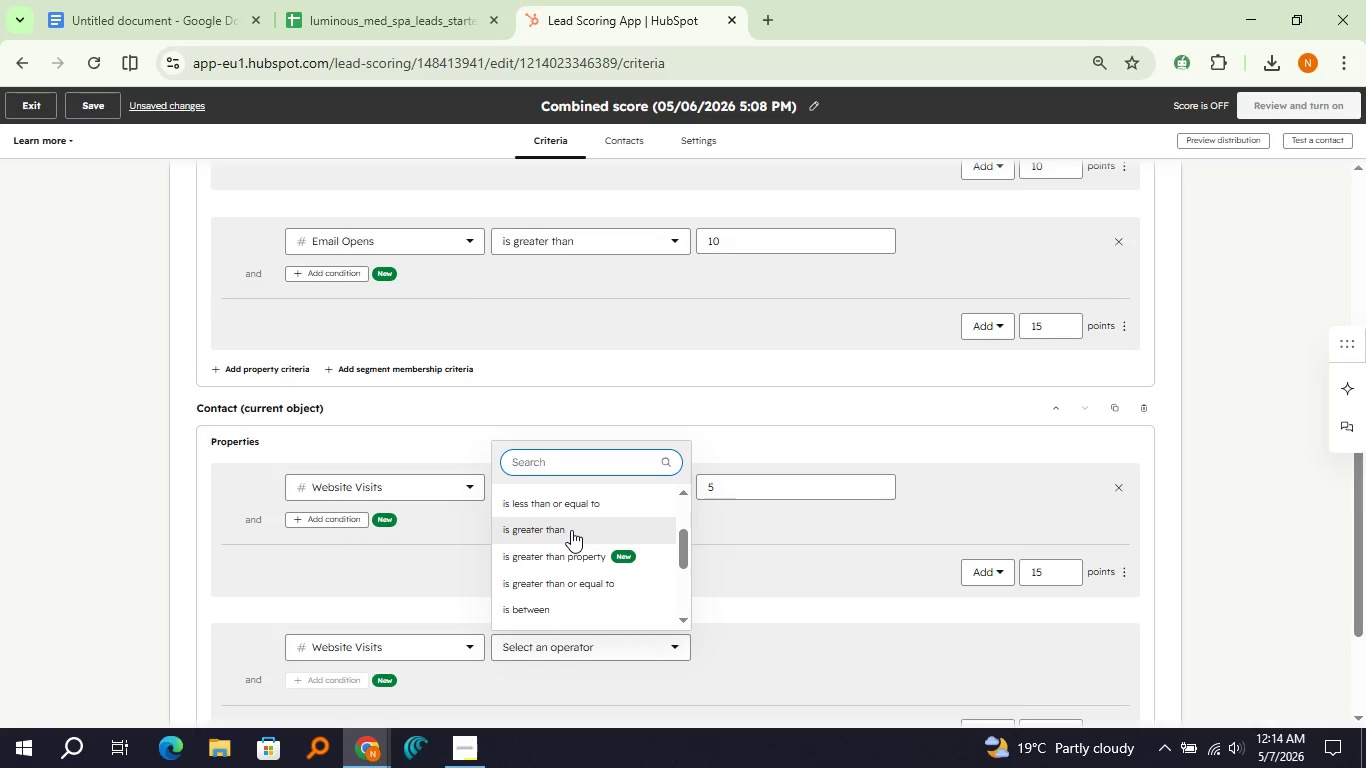 
left_click([571, 530])
 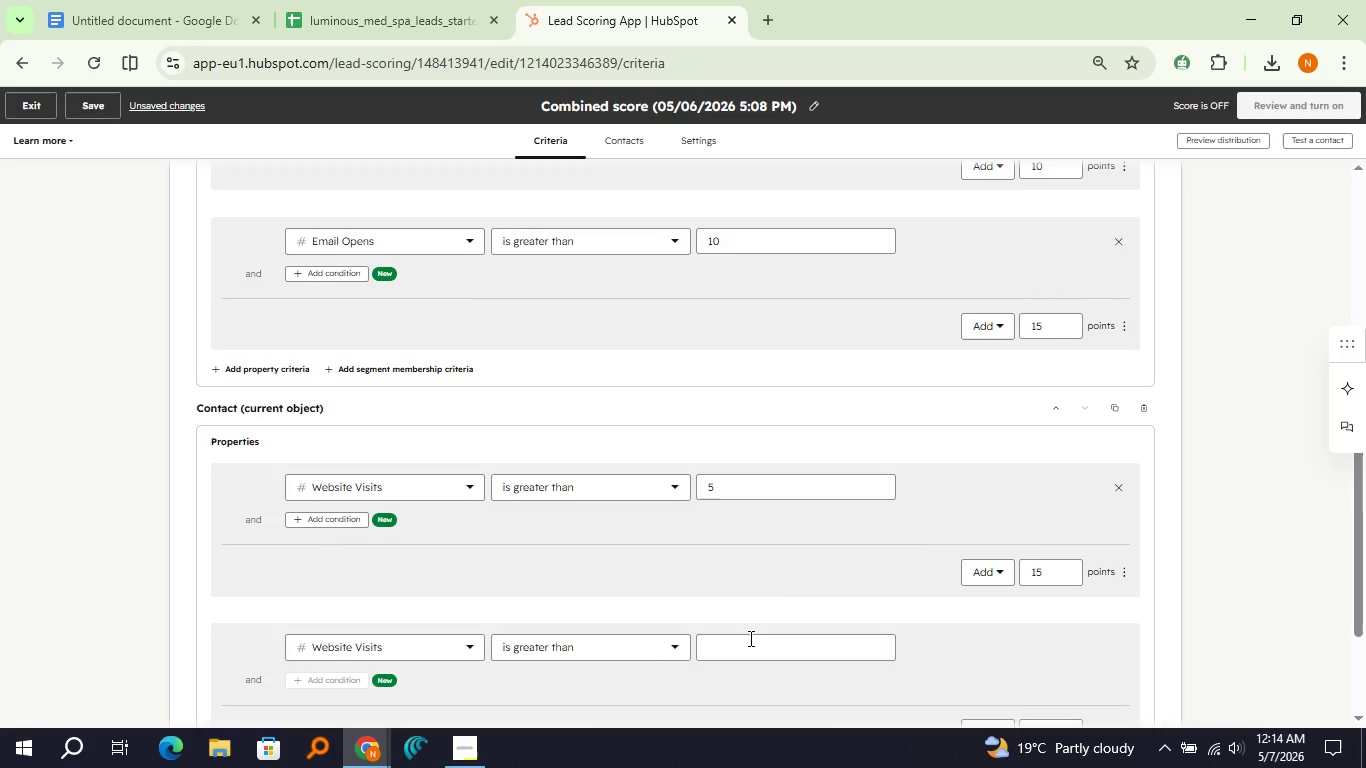 
left_click([749, 638])
 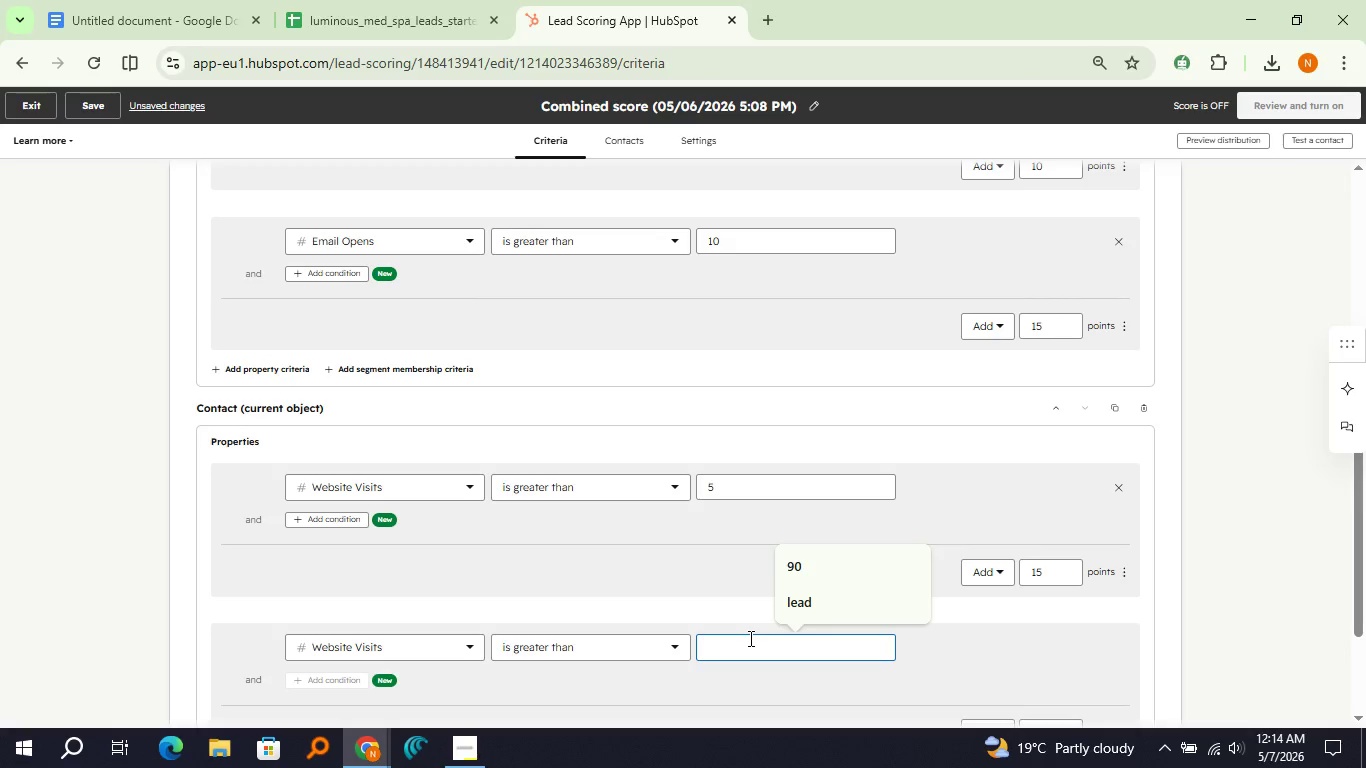 
wait(5.34)
 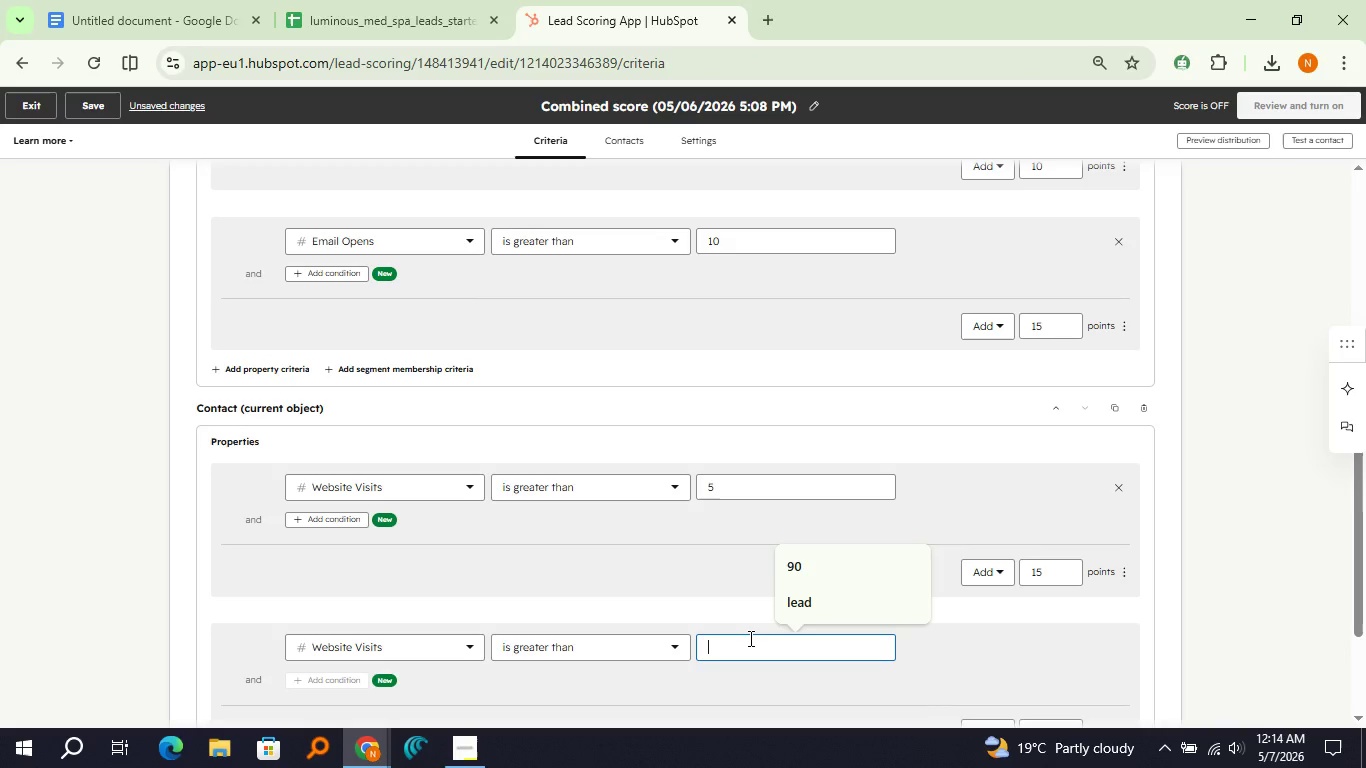 
key(8)
 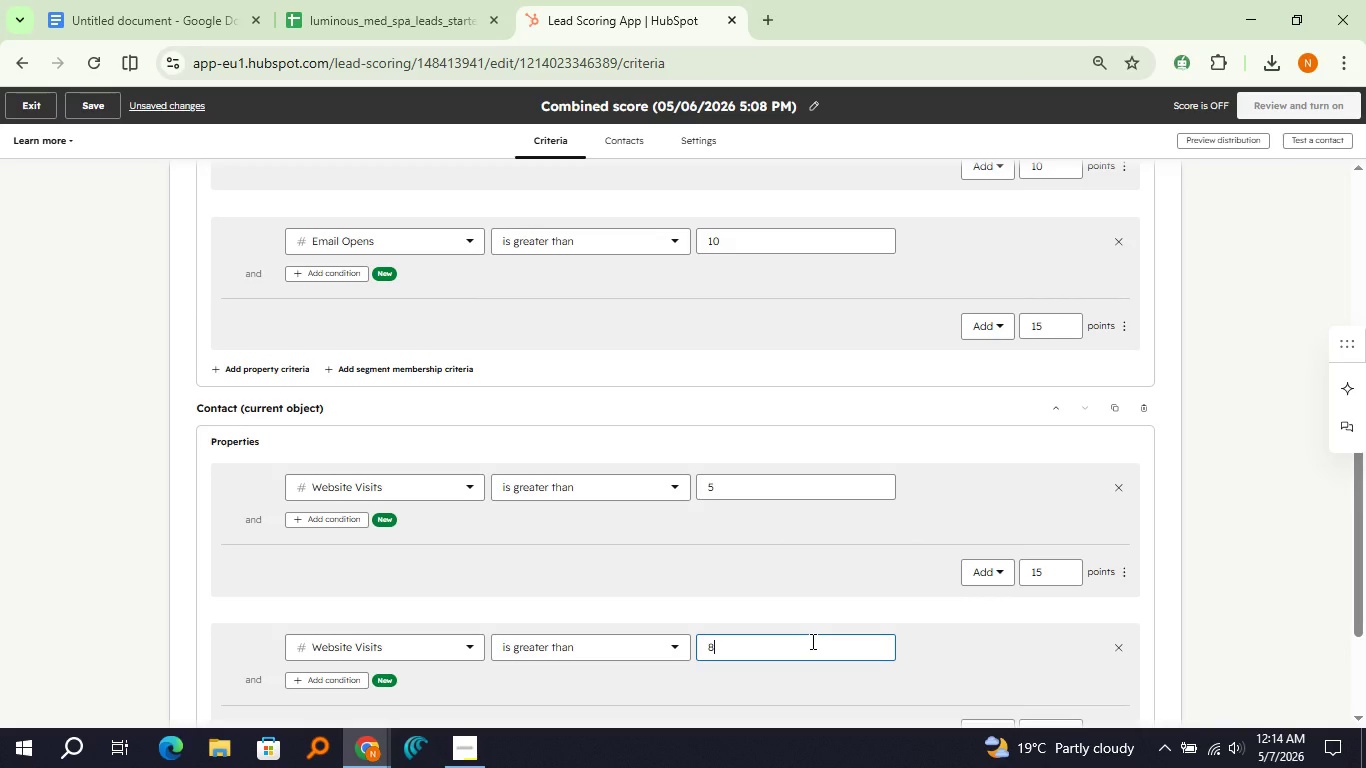 
scroll: coordinate [779, 612], scroll_direction: down, amount: 2.0
 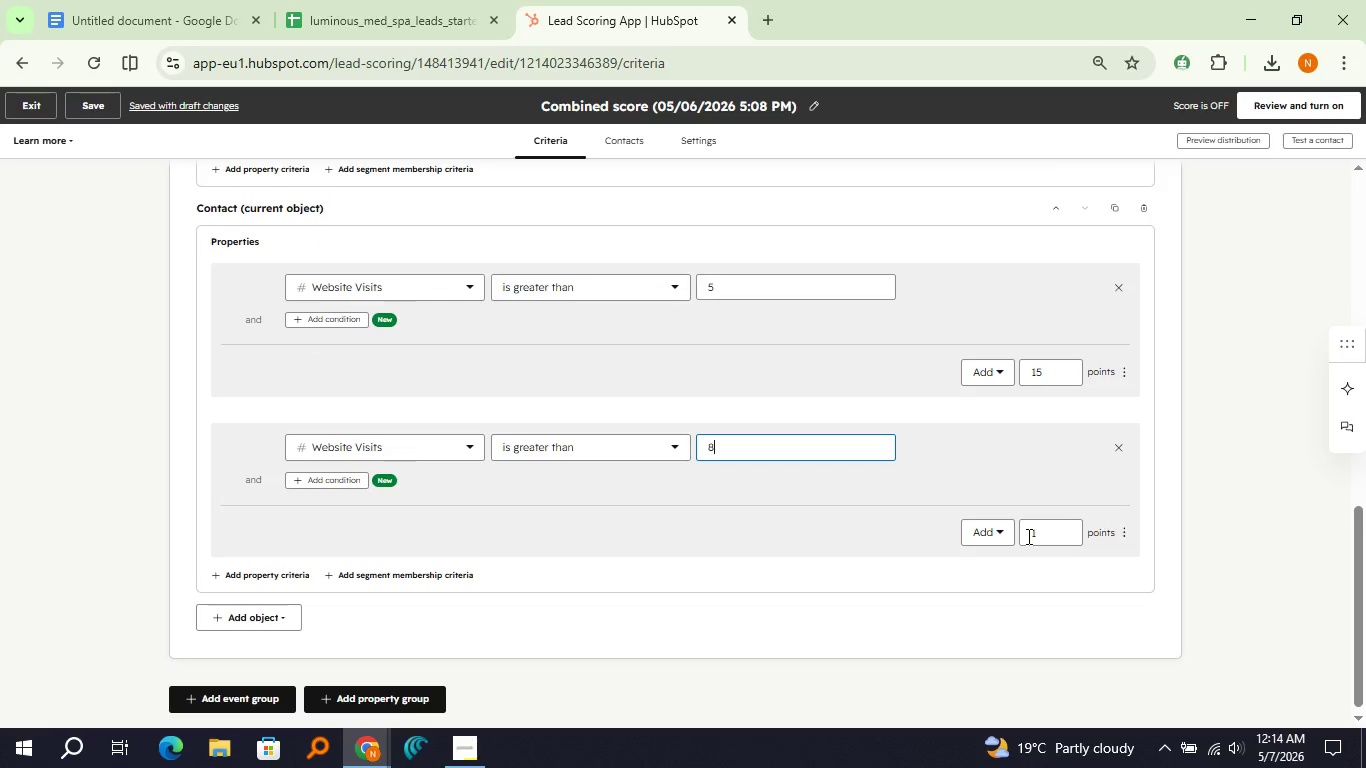 
left_click([1027, 536])
 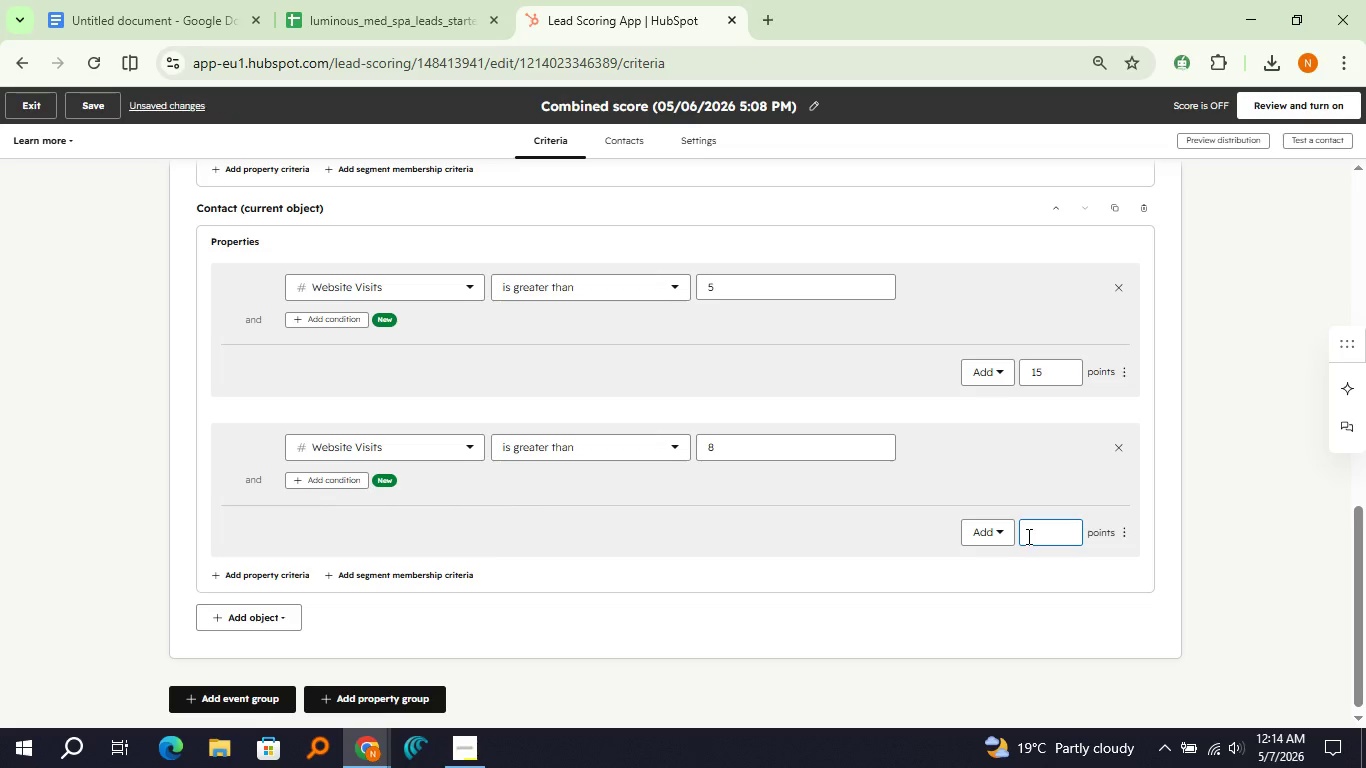 
type([Delete]25)
 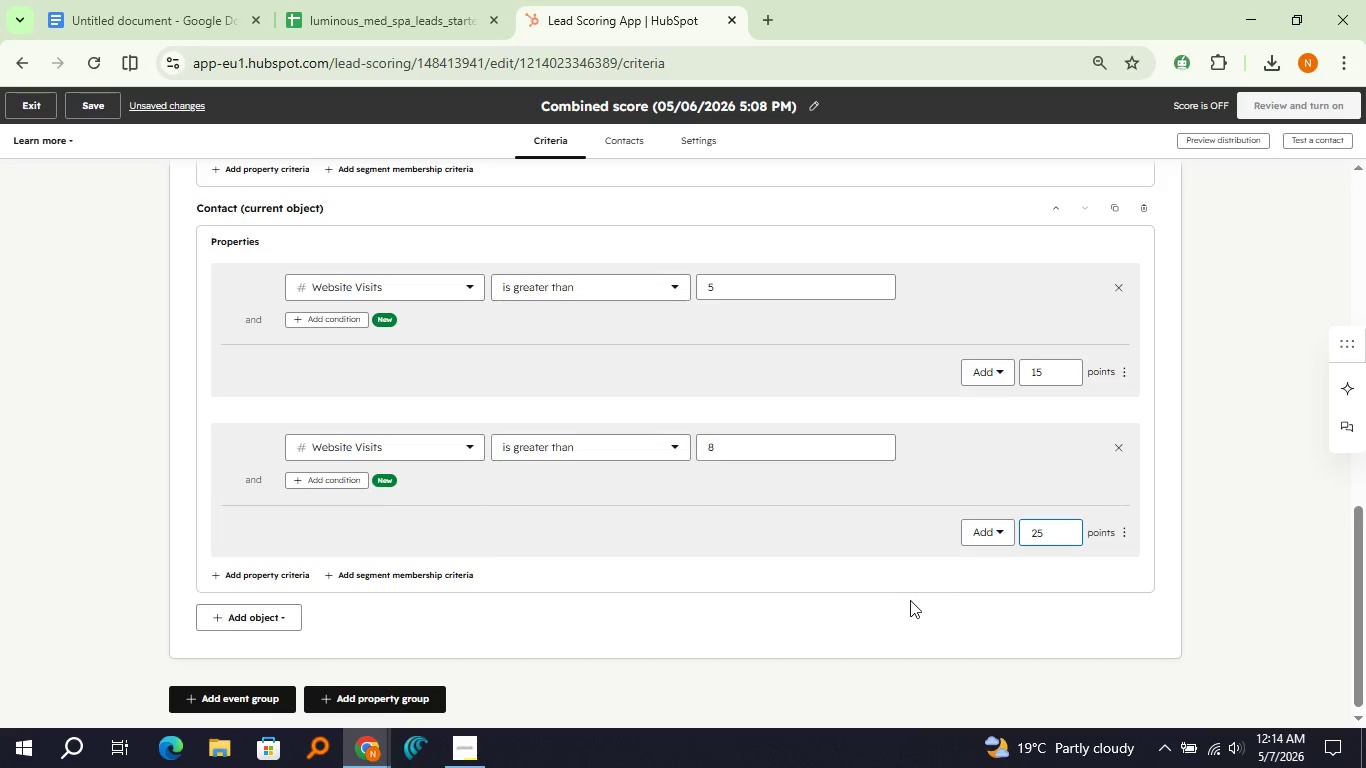 
left_click([908, 602])
 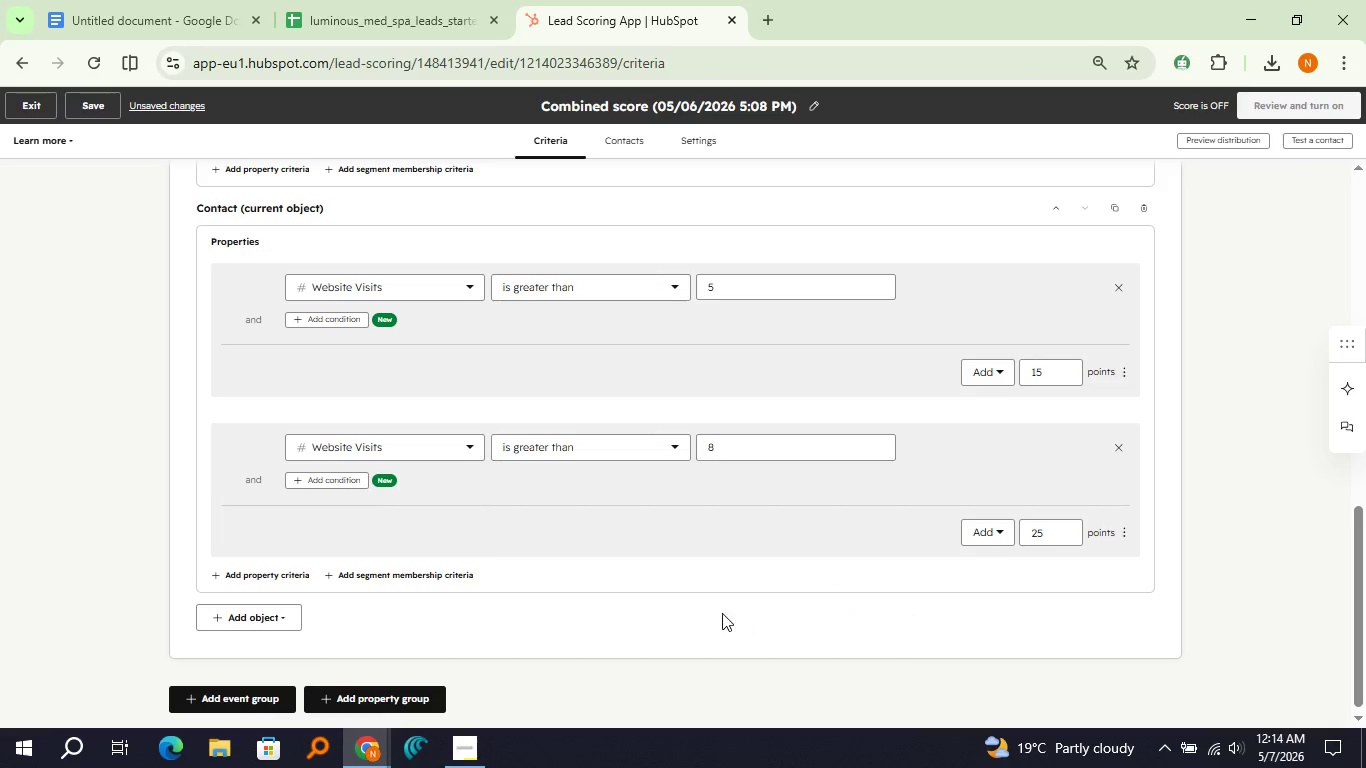 
scroll: coordinate [707, 613], scroll_direction: down, amount: 2.0
 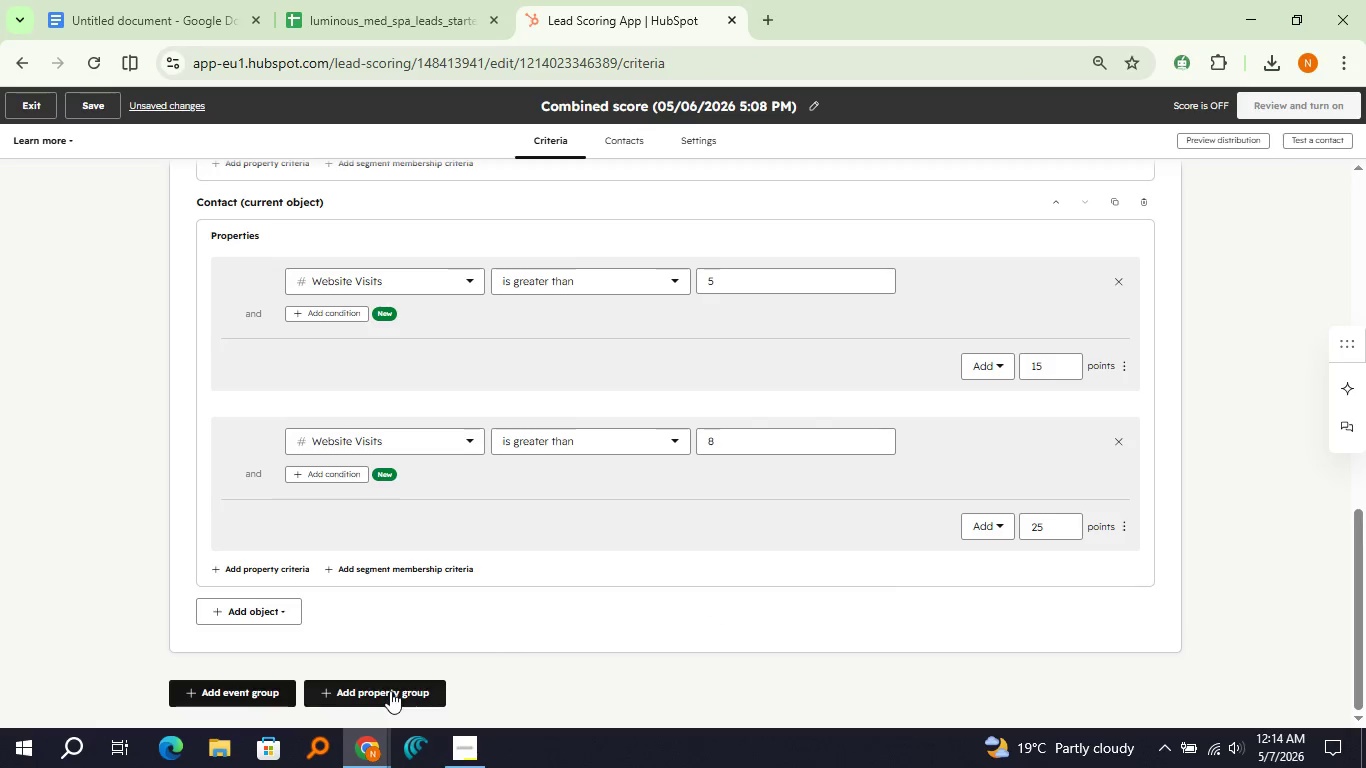 
left_click([390, 691])
 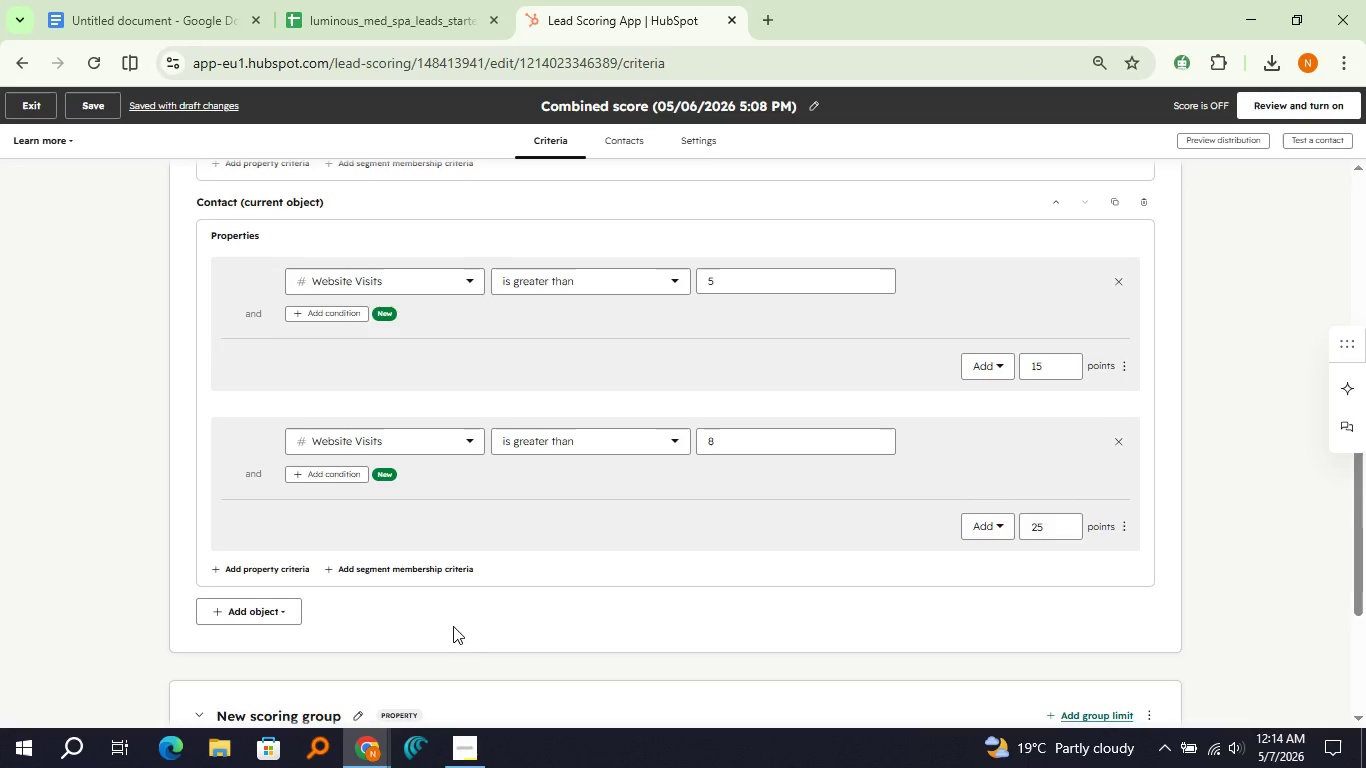 
scroll: coordinate [453, 626], scroll_direction: up, amount: 8.0
 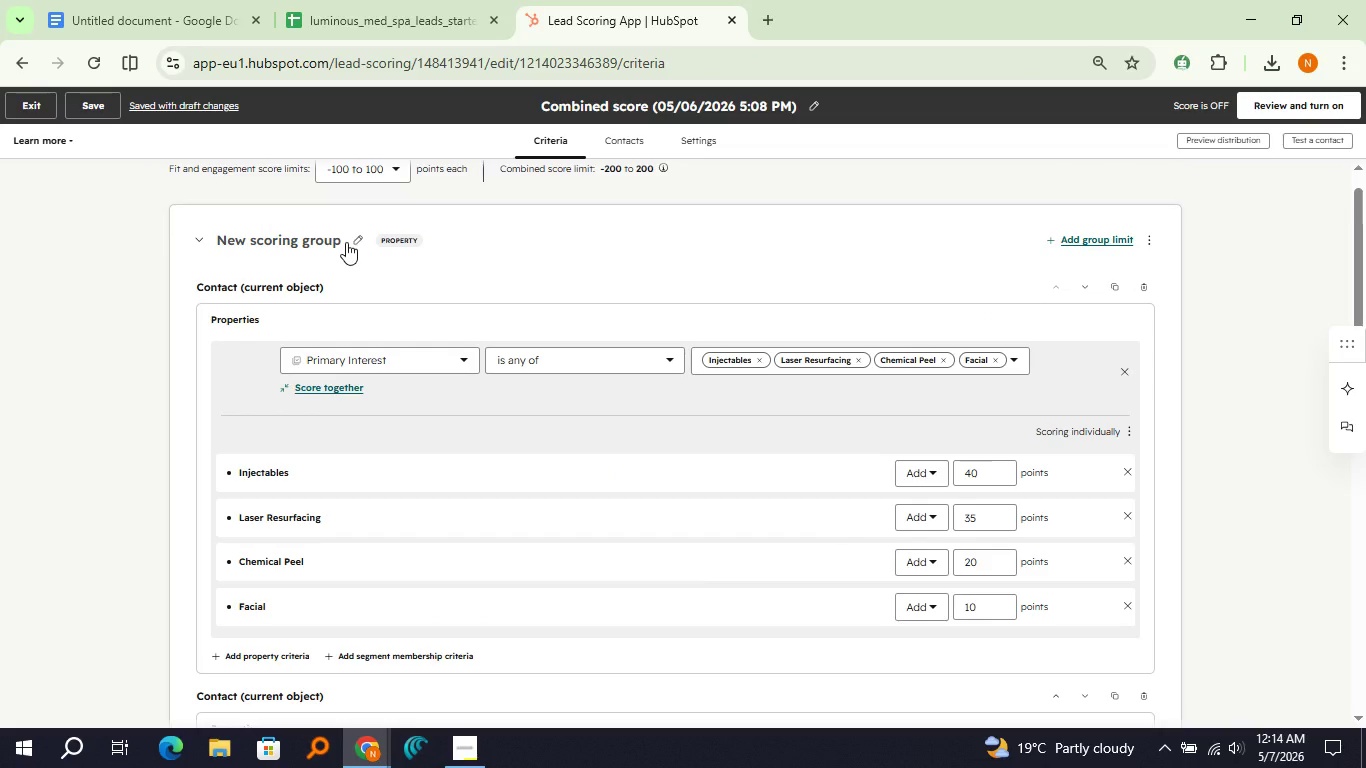 
left_click([346, 242])
 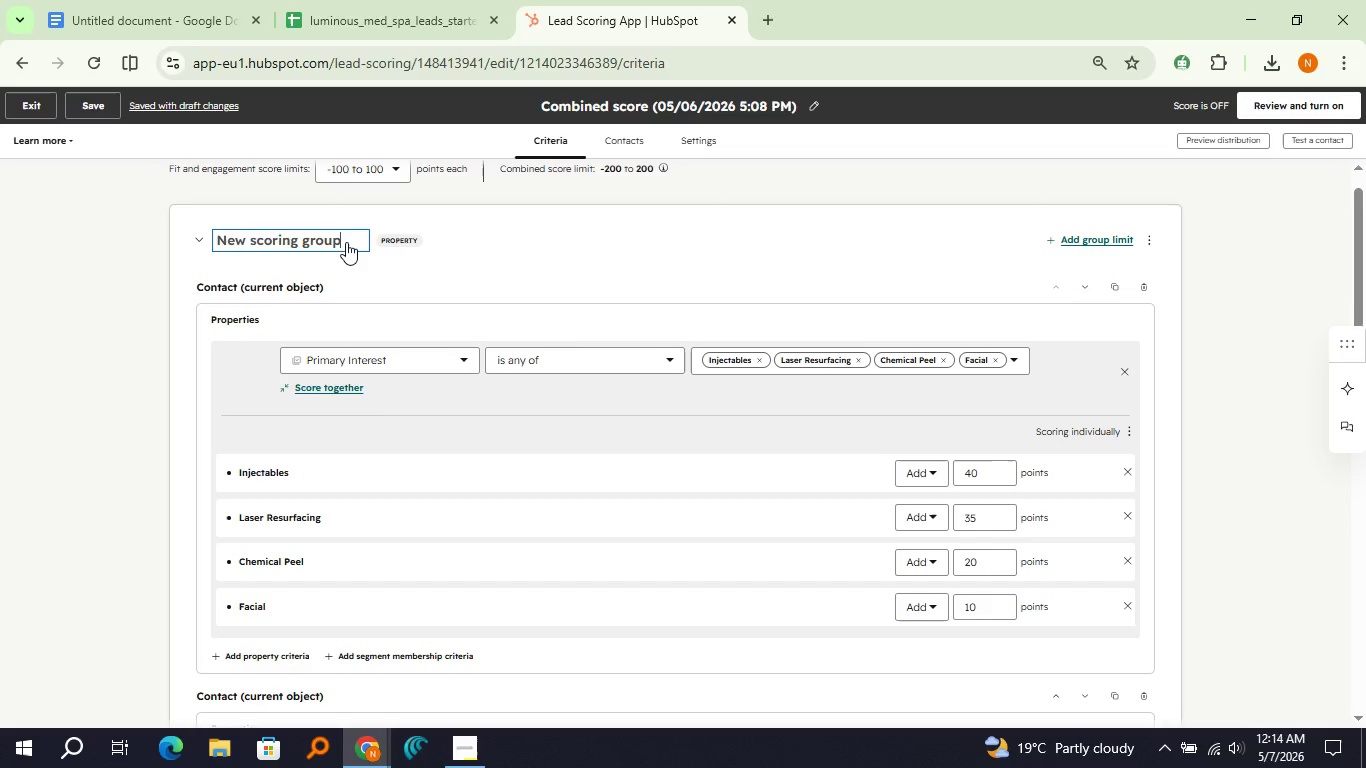 
key(Control+Backspace)
 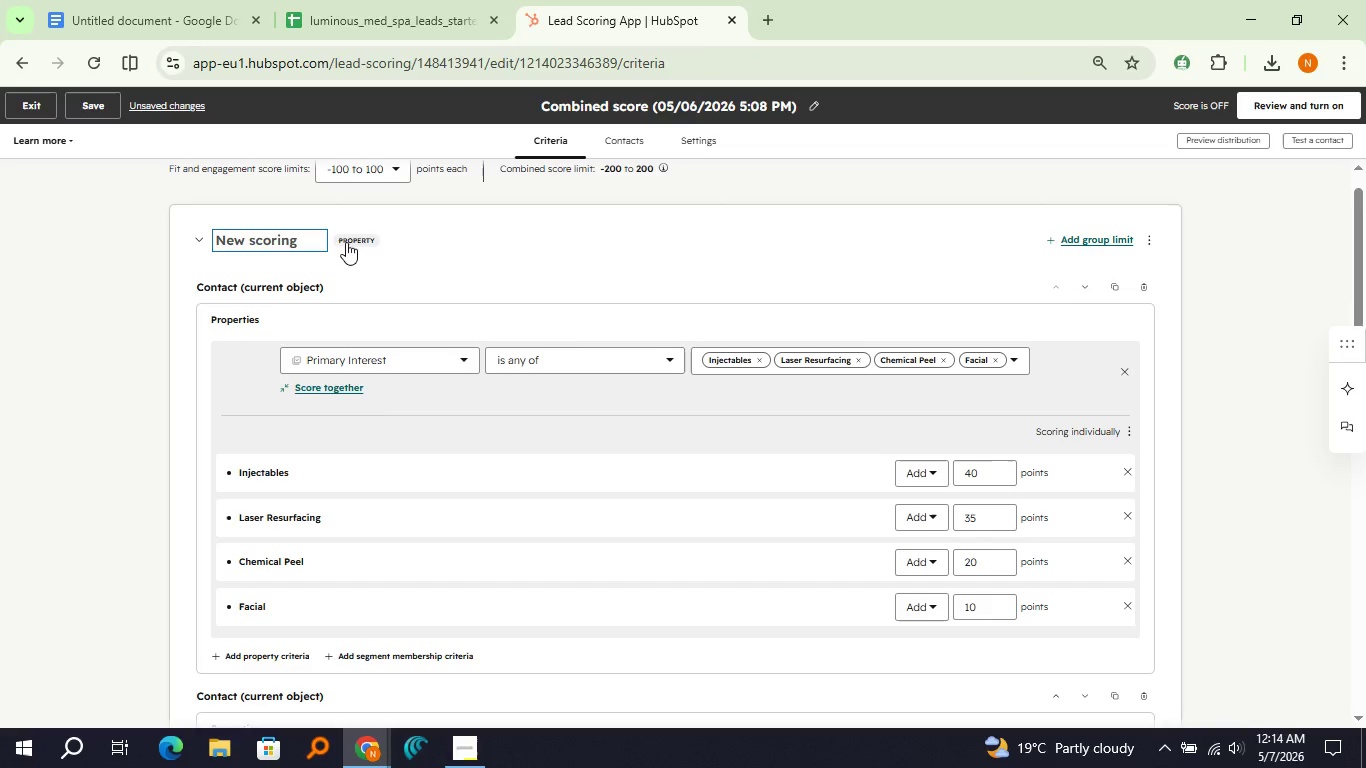 
key(Control+Backspace)
 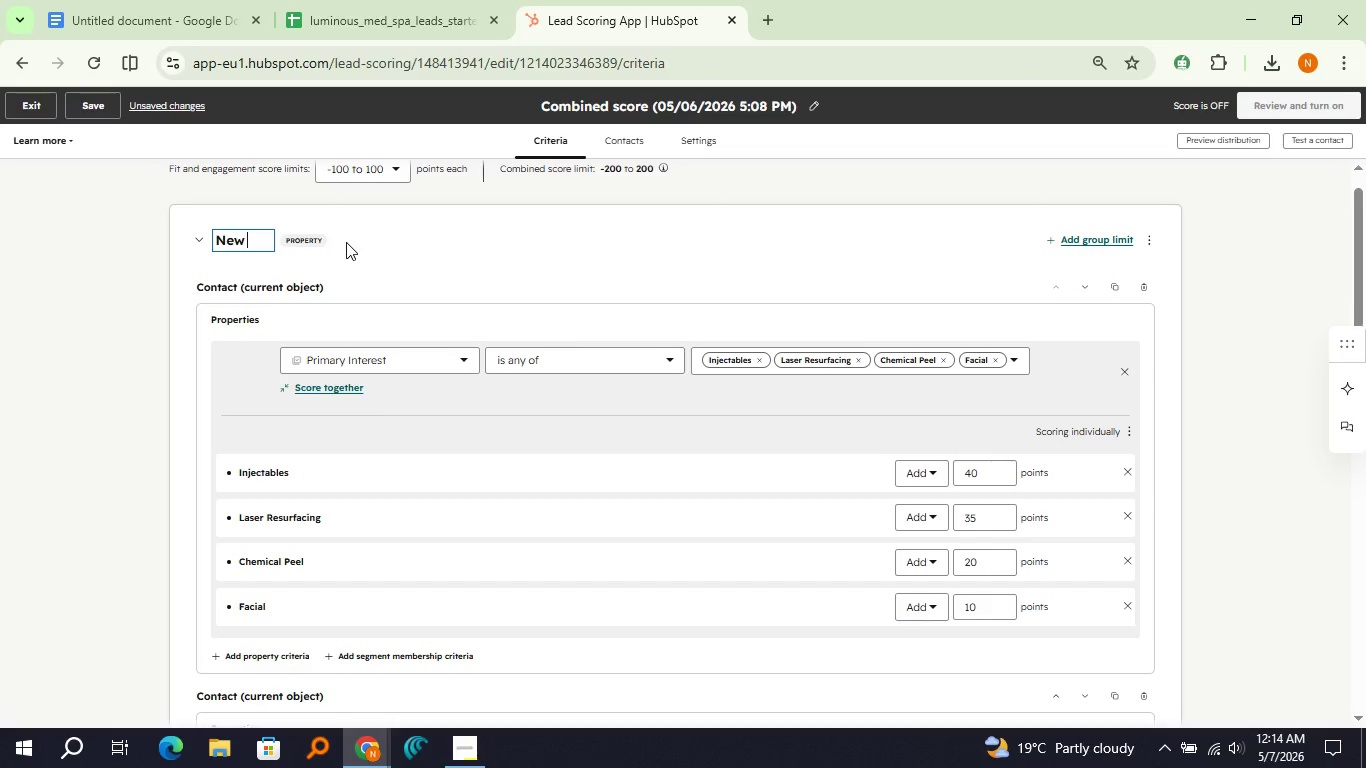 
key(Control+Backspace)
 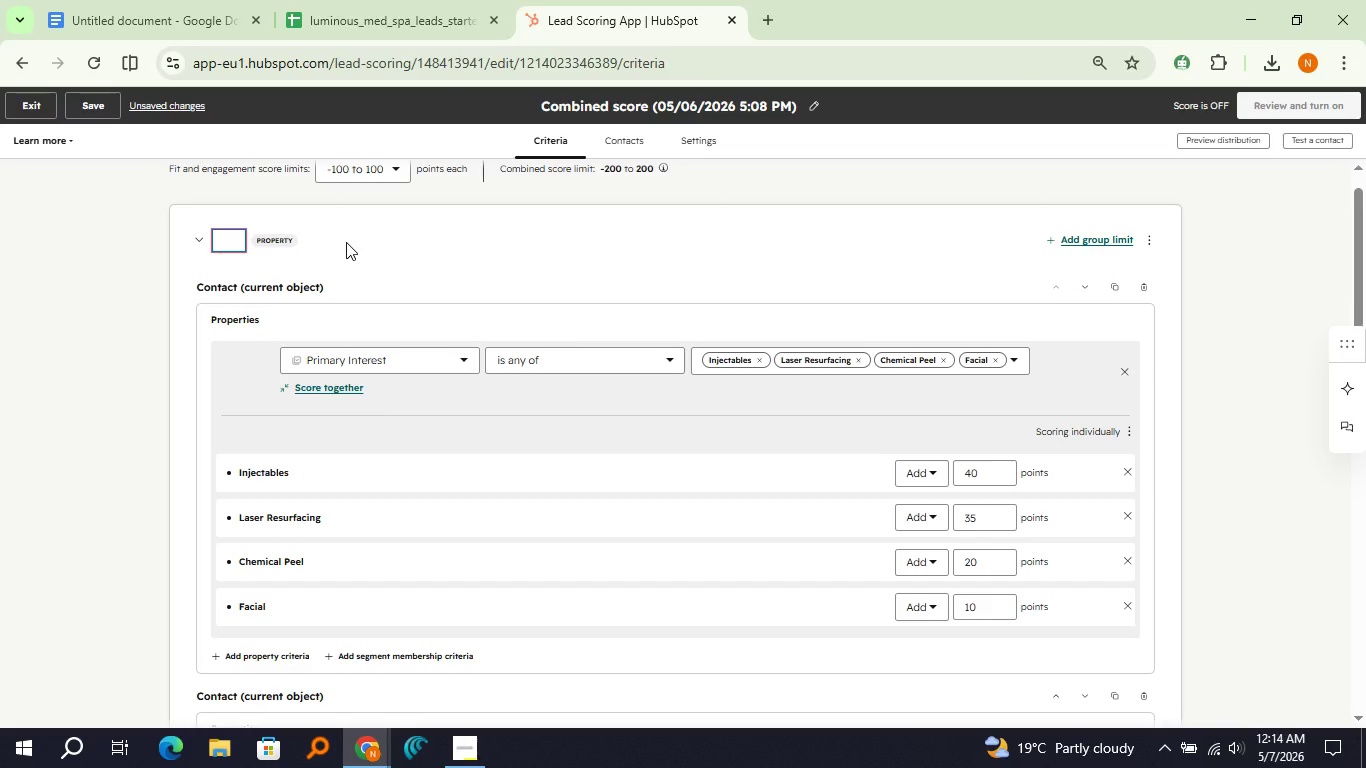 
type(Positive Score)
 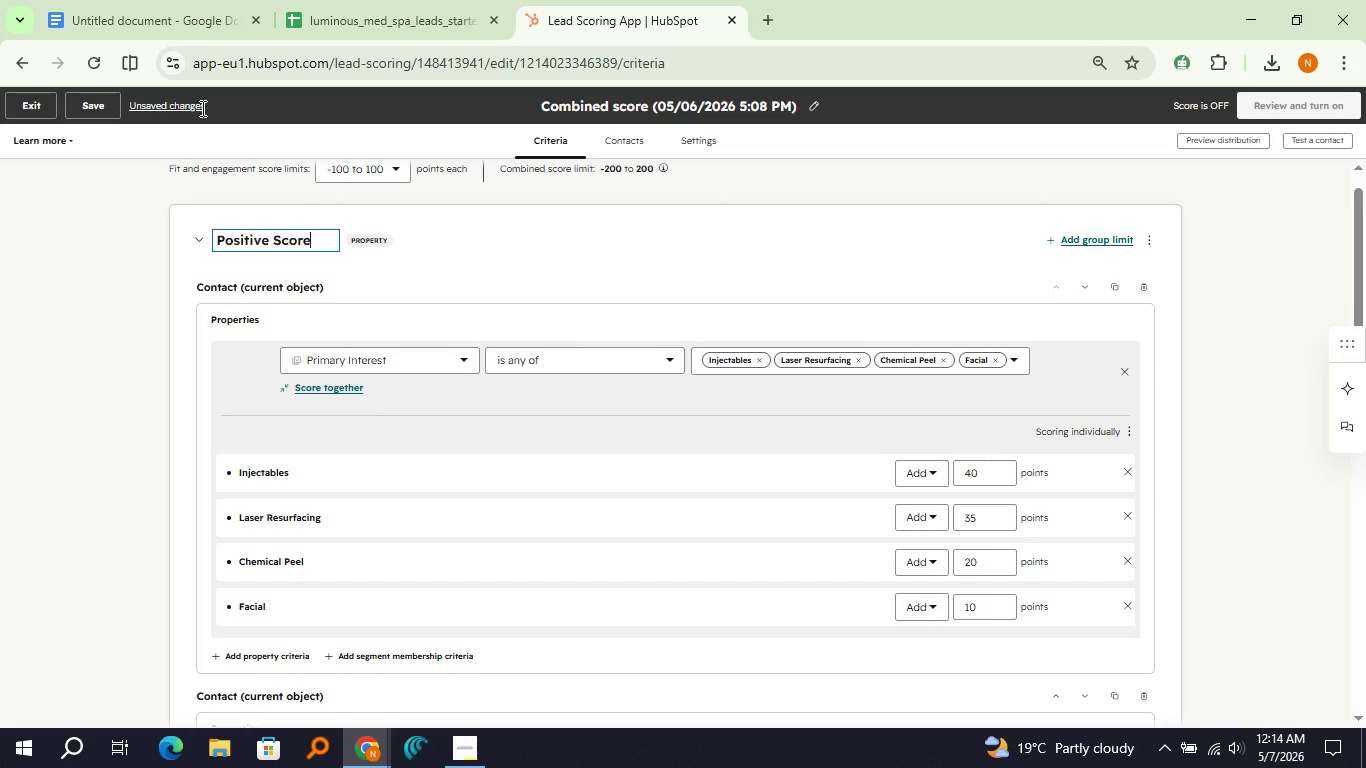 
left_click([115, 0])
 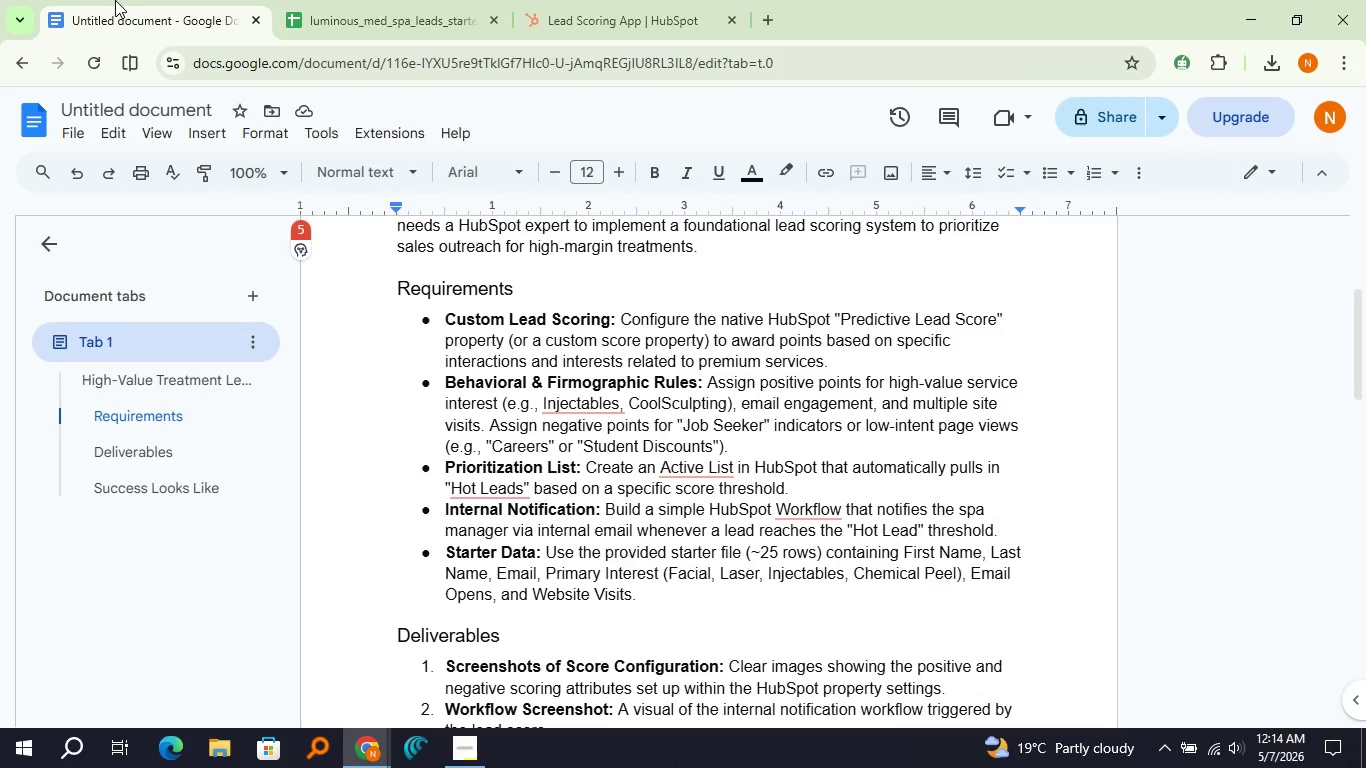 
wait(7.69)
 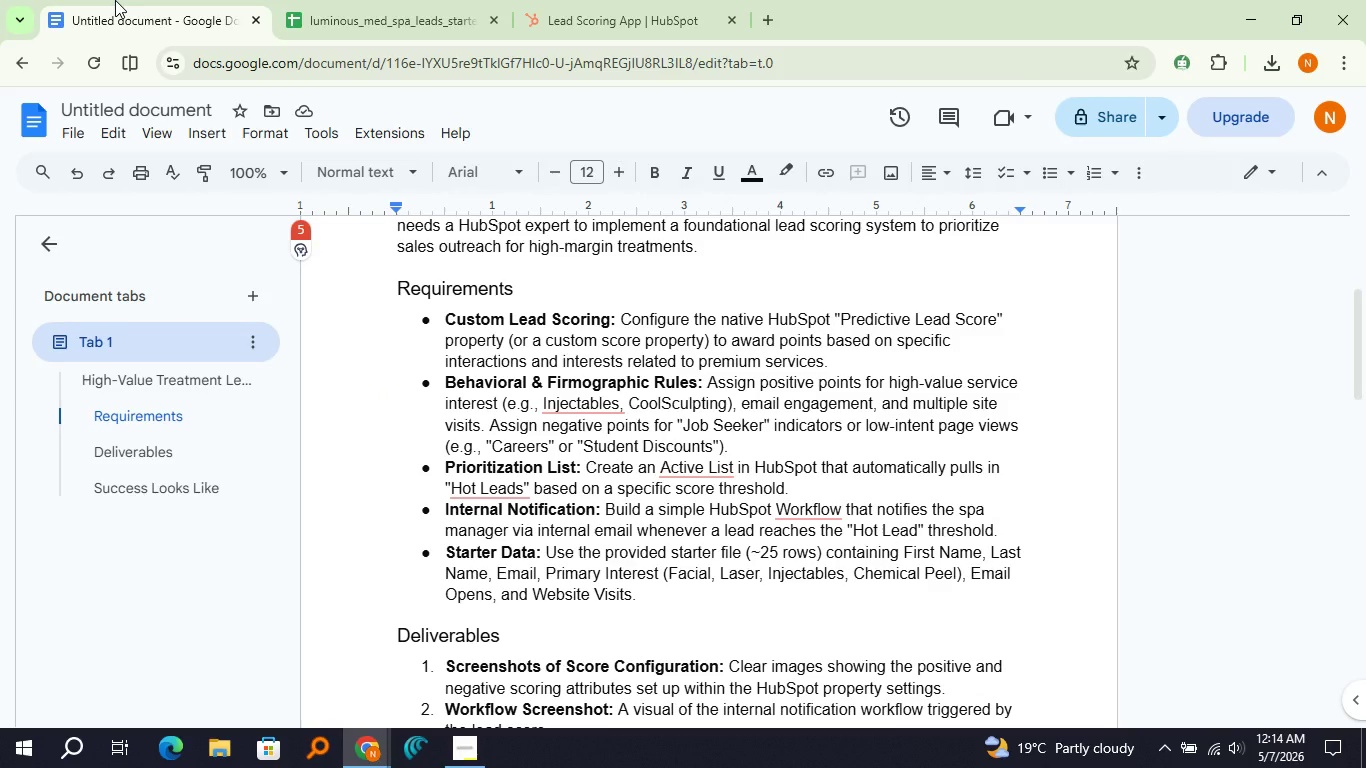 
left_click([573, 0])
 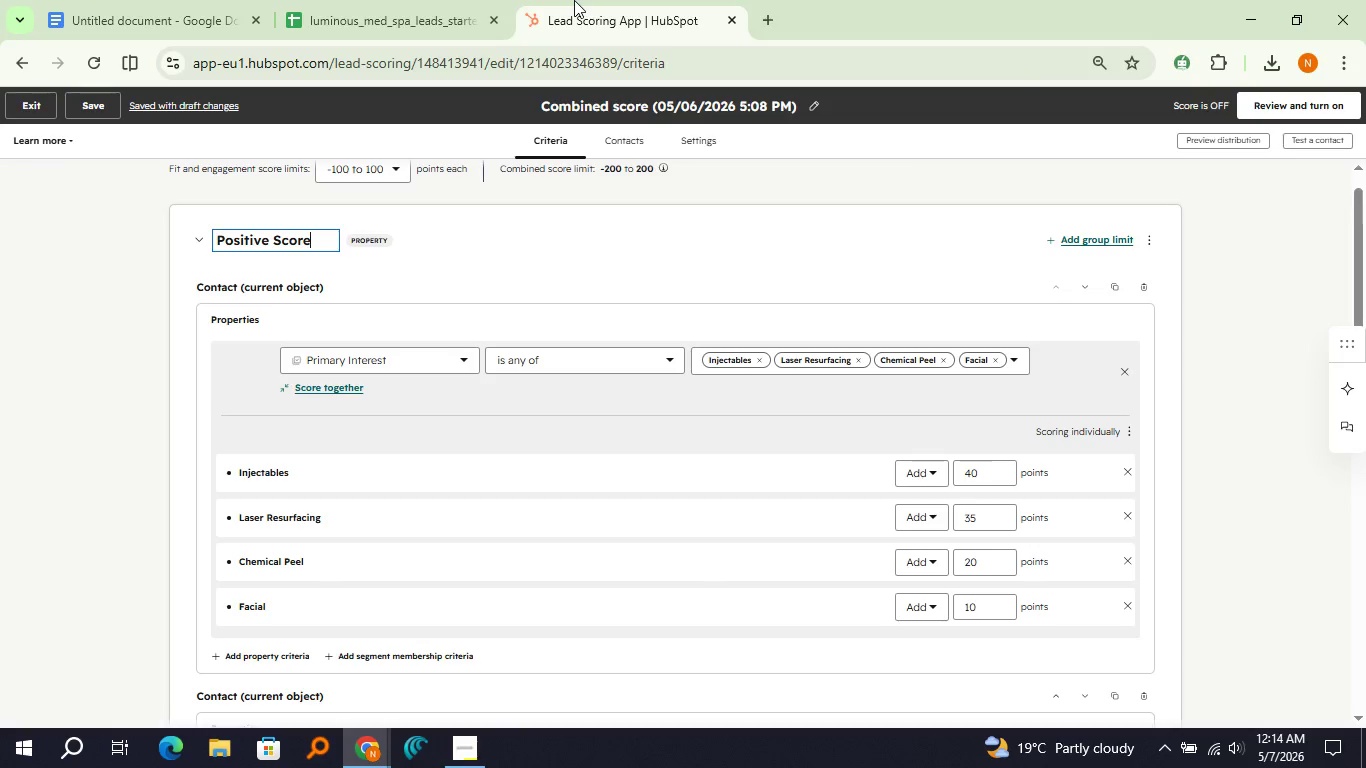 
type( Criter)
key(Backspace)
type(ria)
 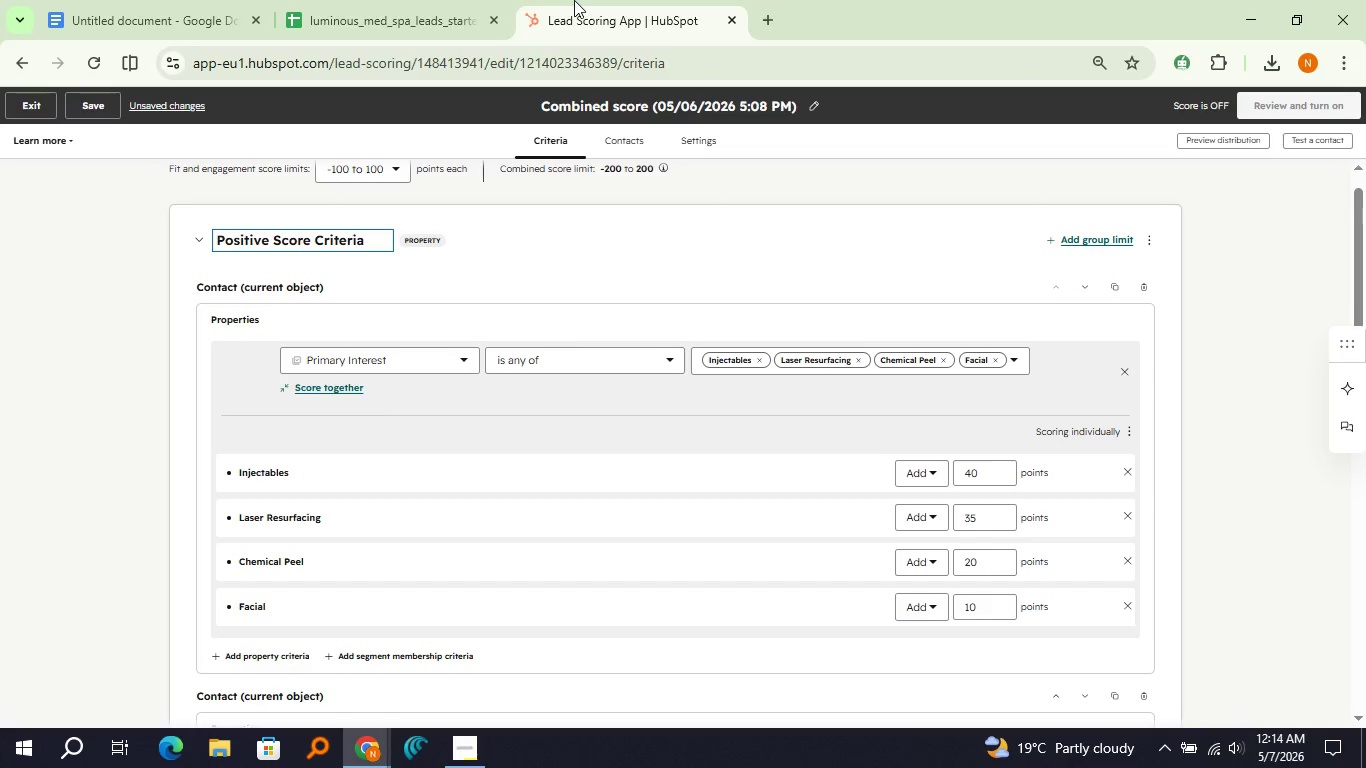 
left_click([482, 260])
 